 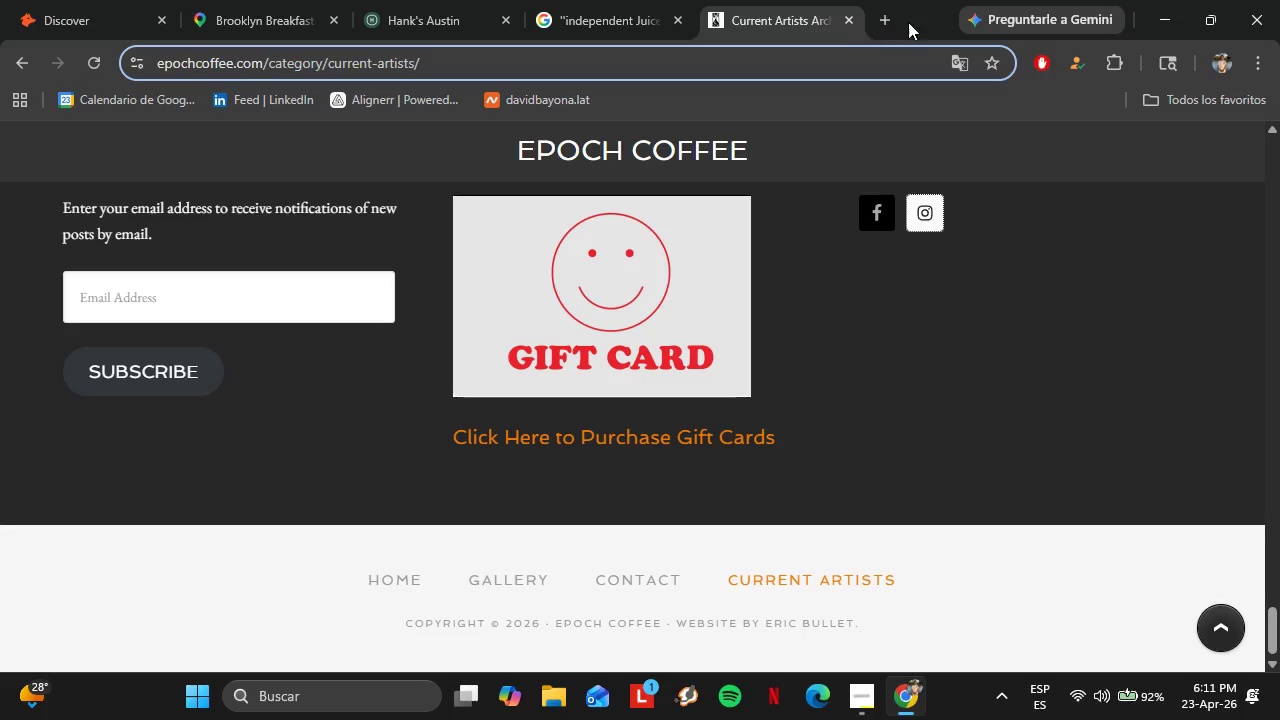 
double_click([790, 69])
 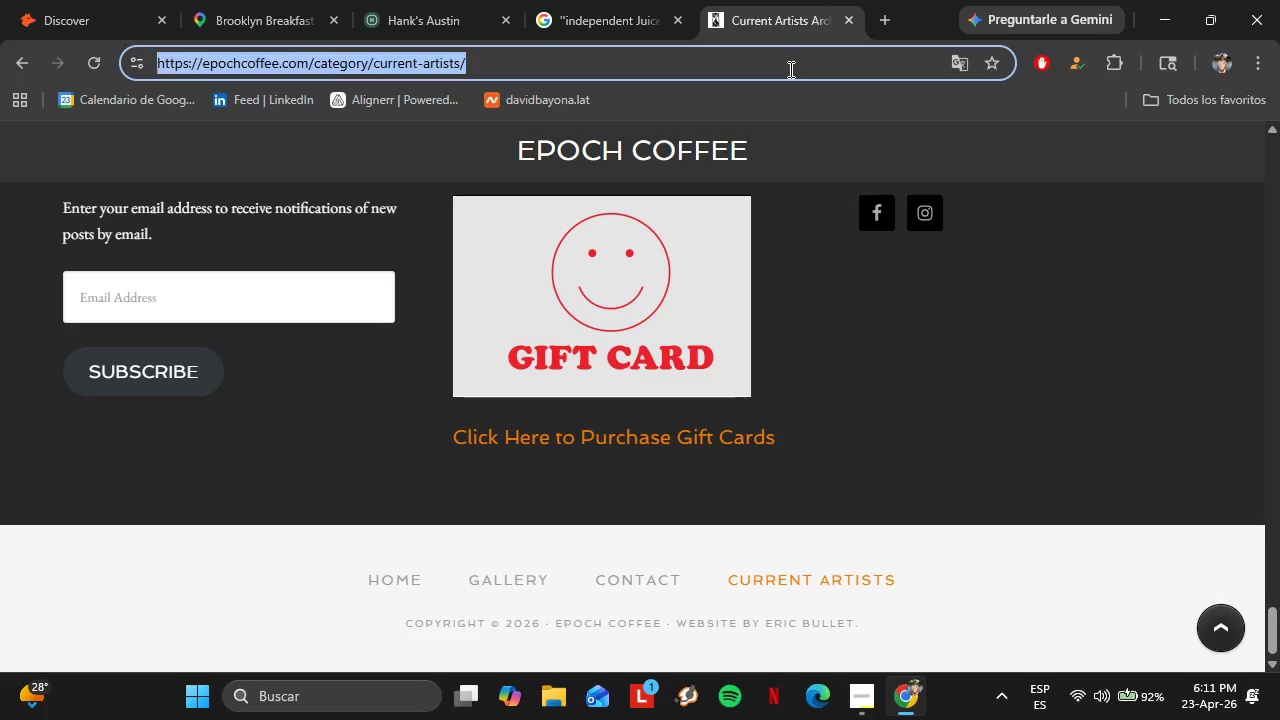 
triple_click([789, 69])
 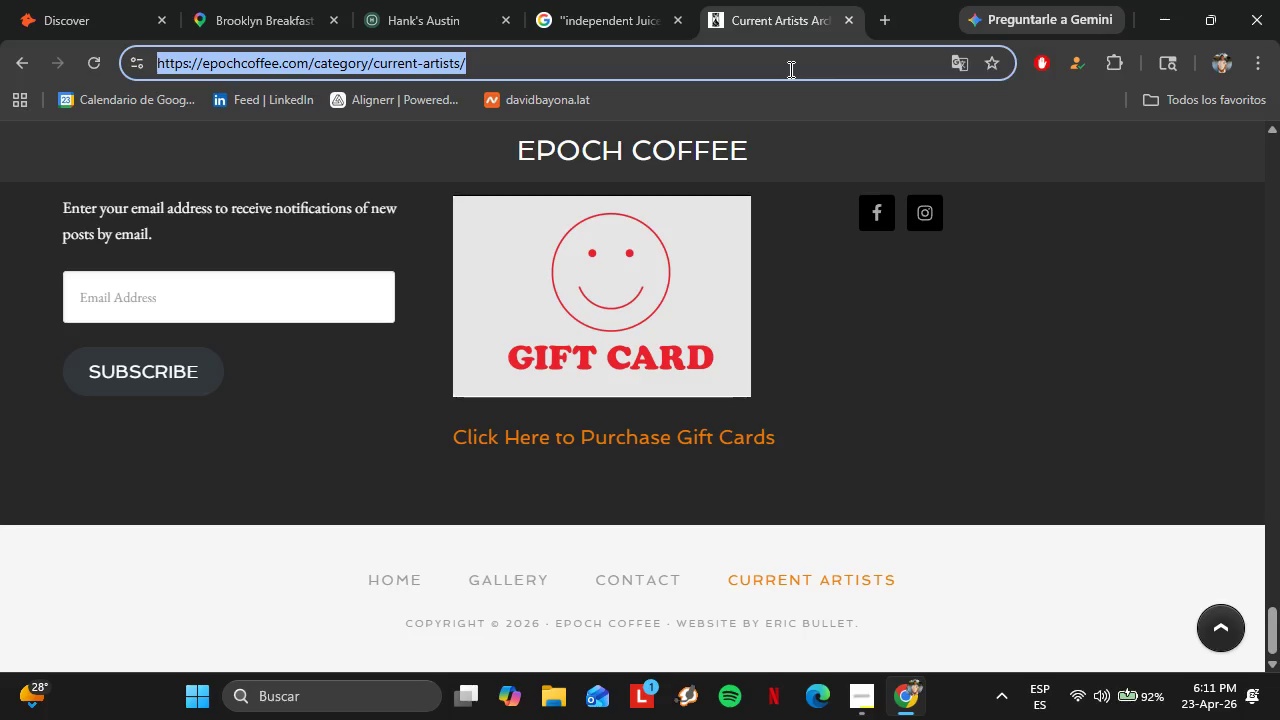 
key(Control+V)
 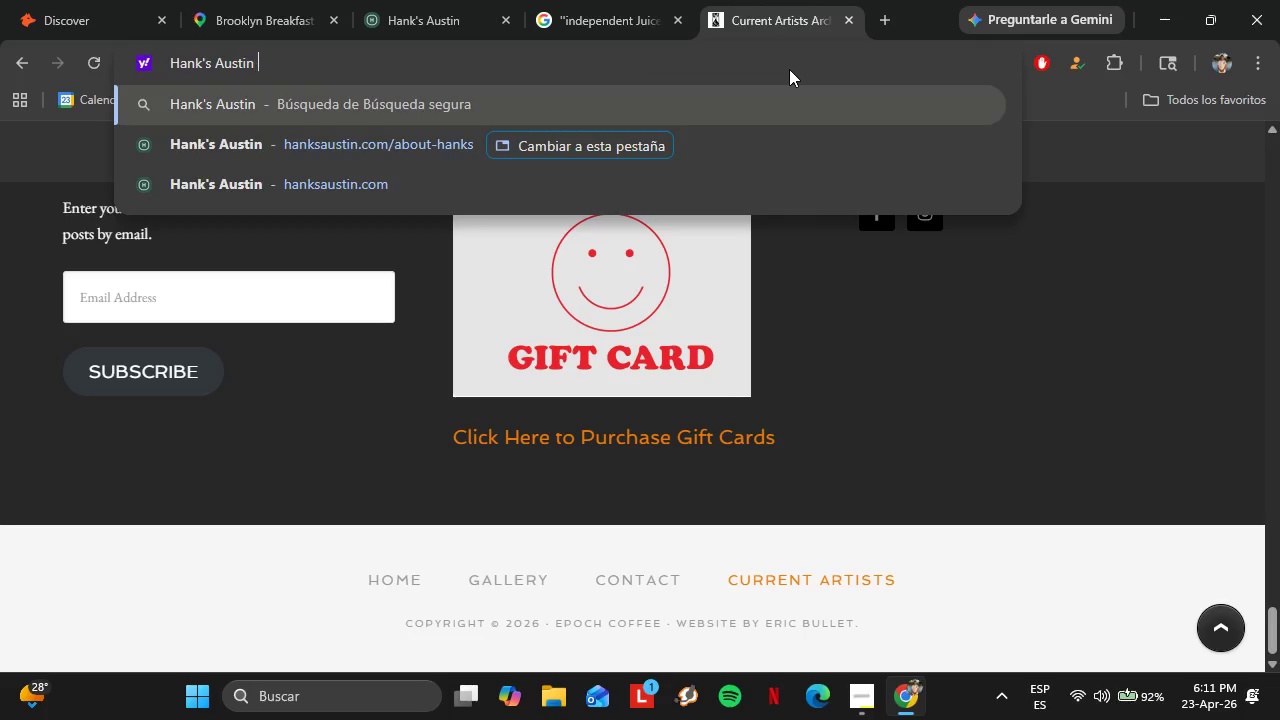 
type( Owner )
key(Backspace)
key(Backspace)
key(Backspace)
key(Backspace)
key(Backspace)
key(Backspace)
 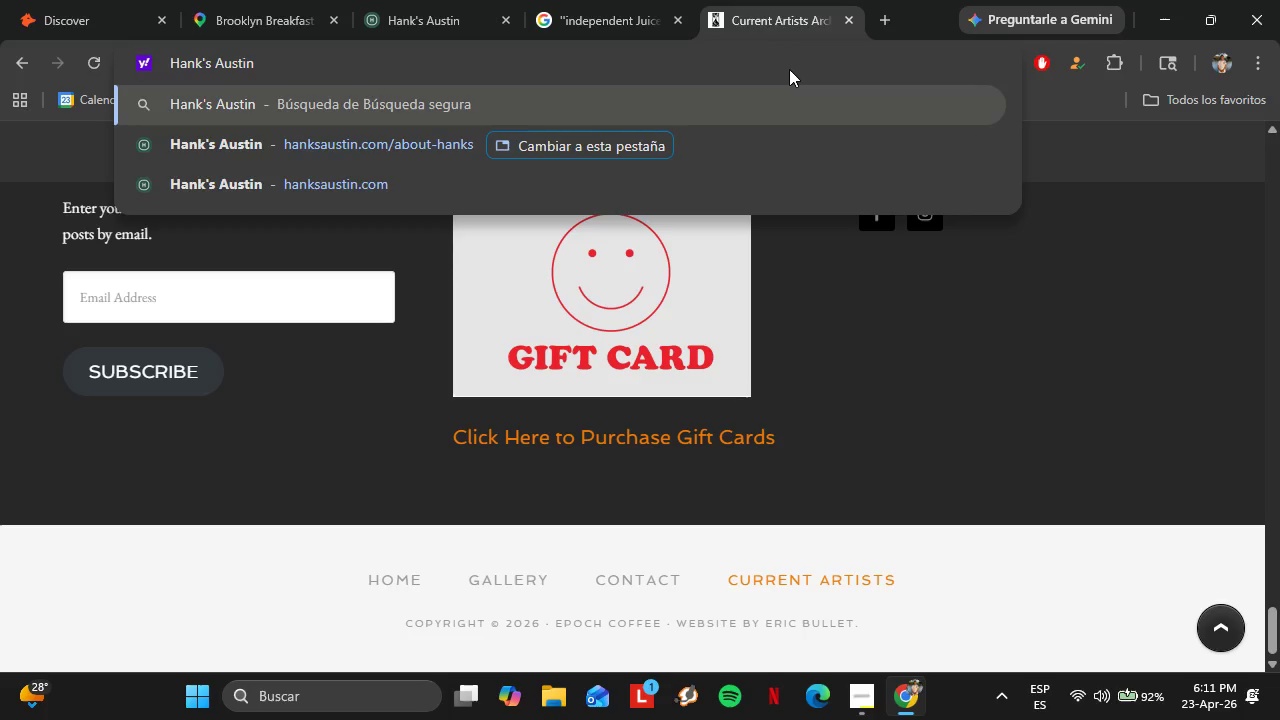 
left_click([110, 0])
 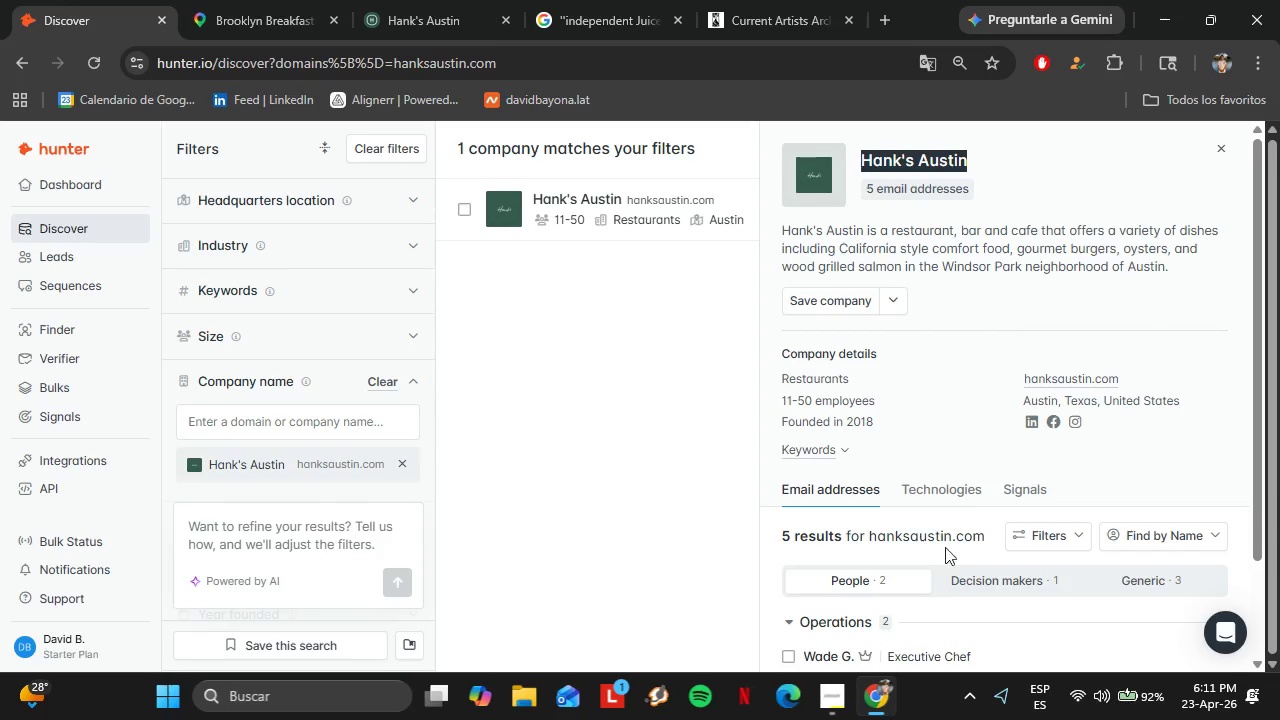 
scroll: coordinate [965, 550], scroll_direction: down, amount: 2.0
 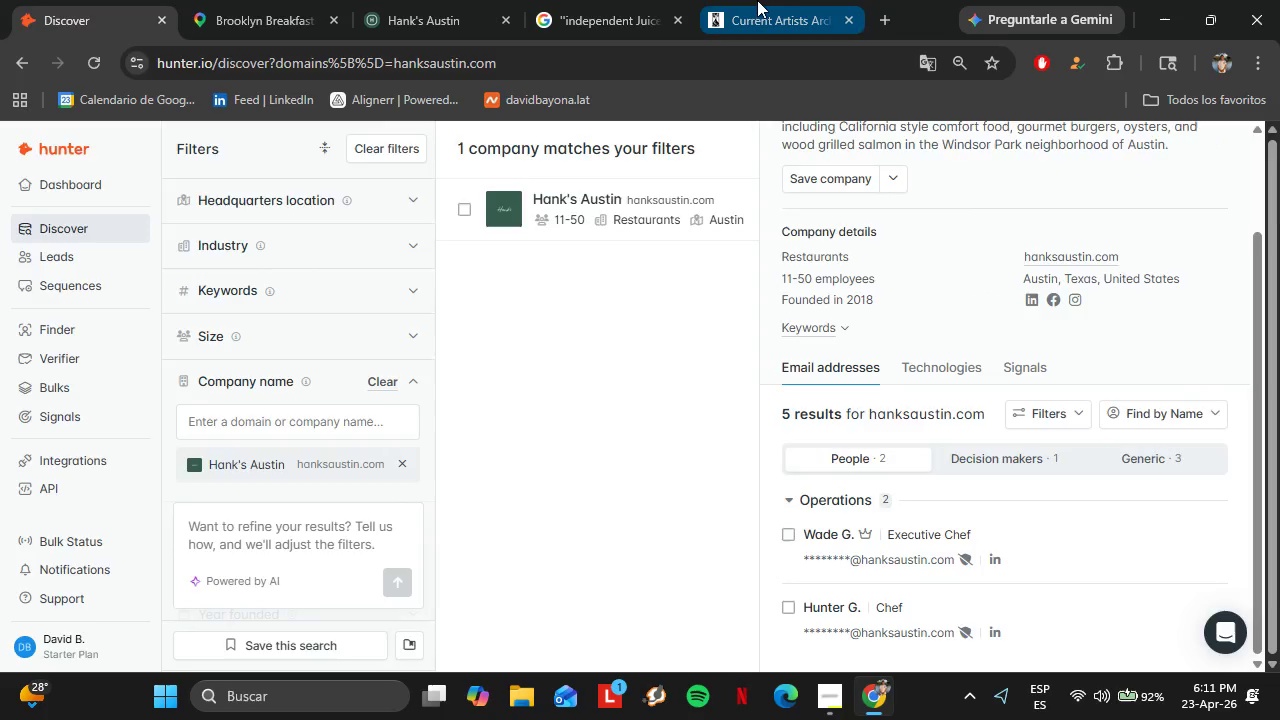 
type(Wade G.)
 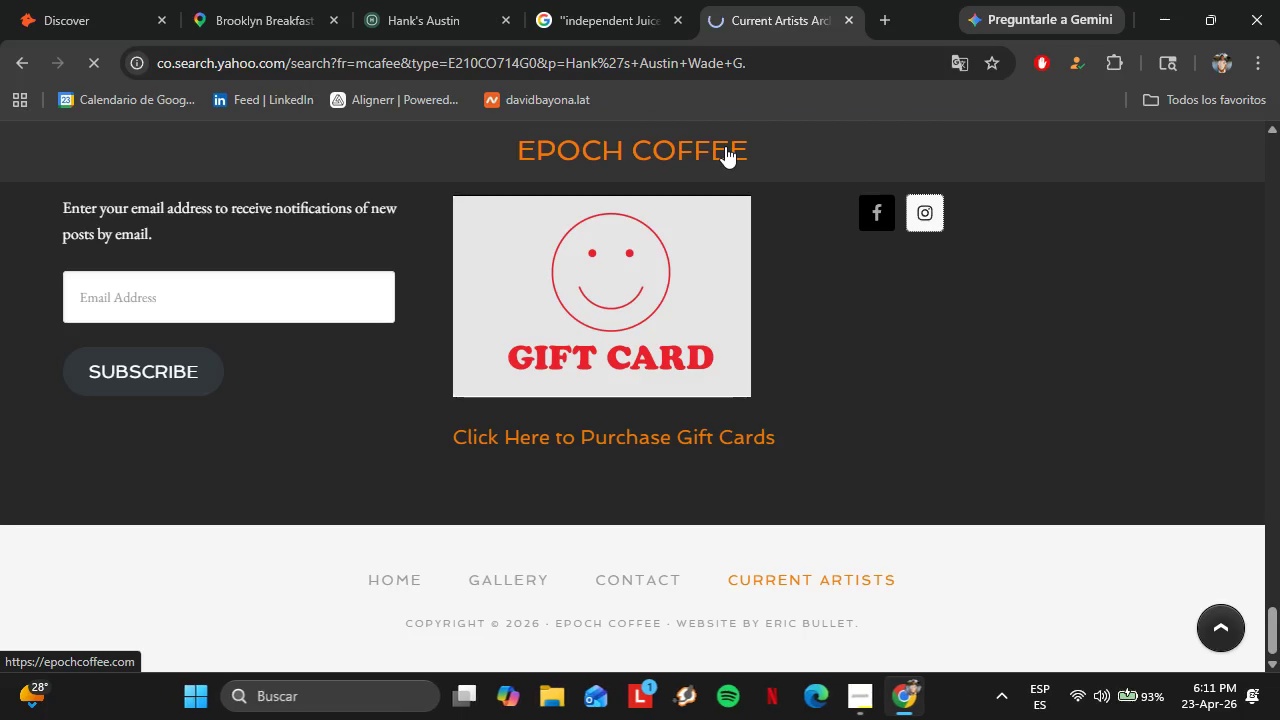 
 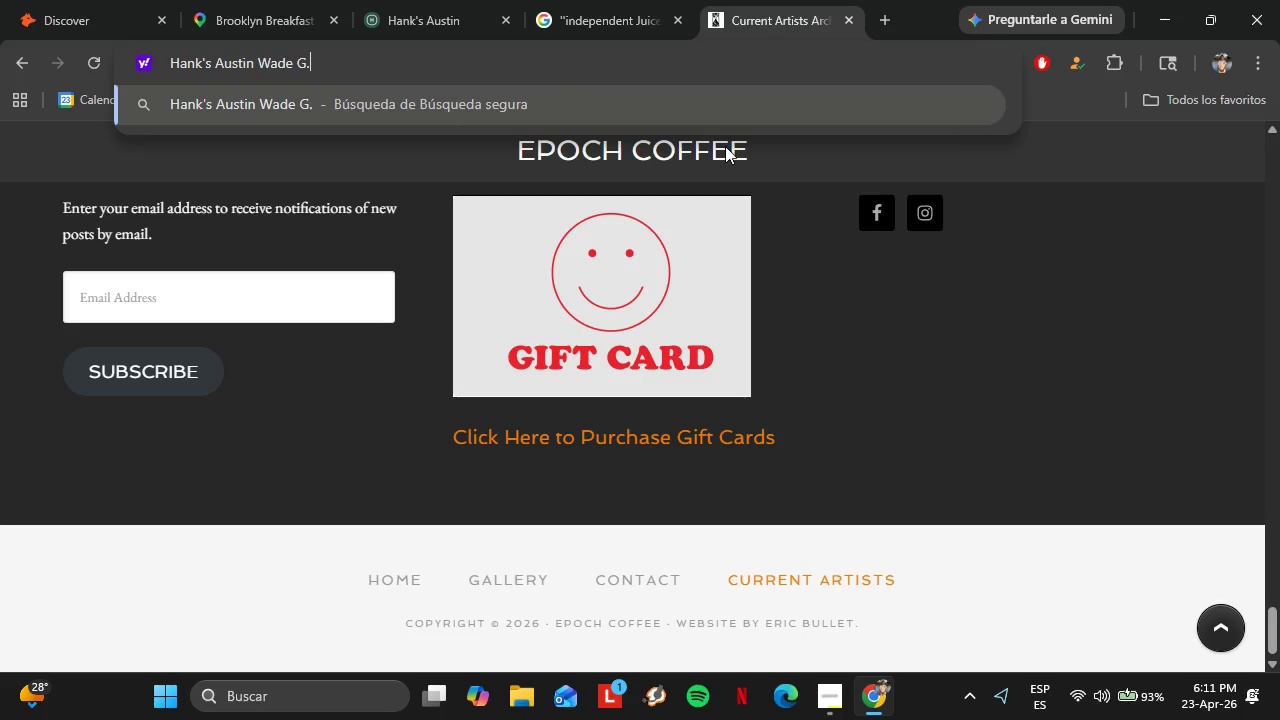 
key(Enter)
 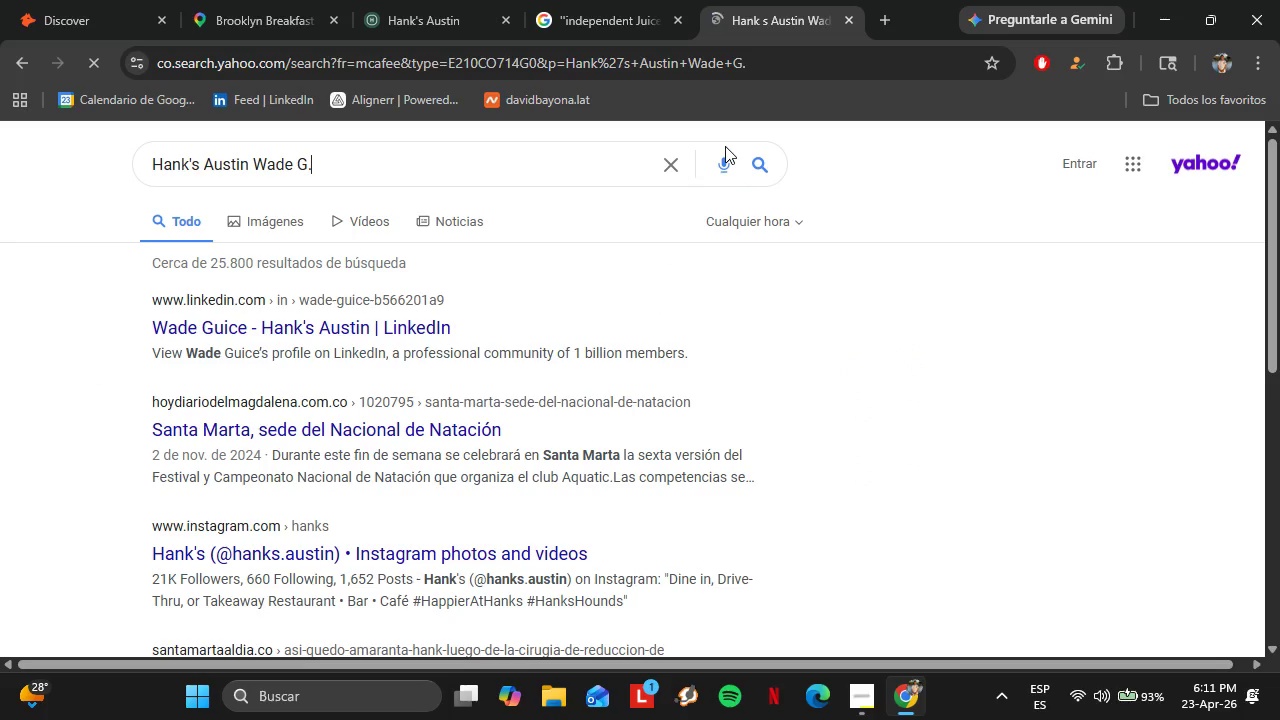 
wait(9.16)
 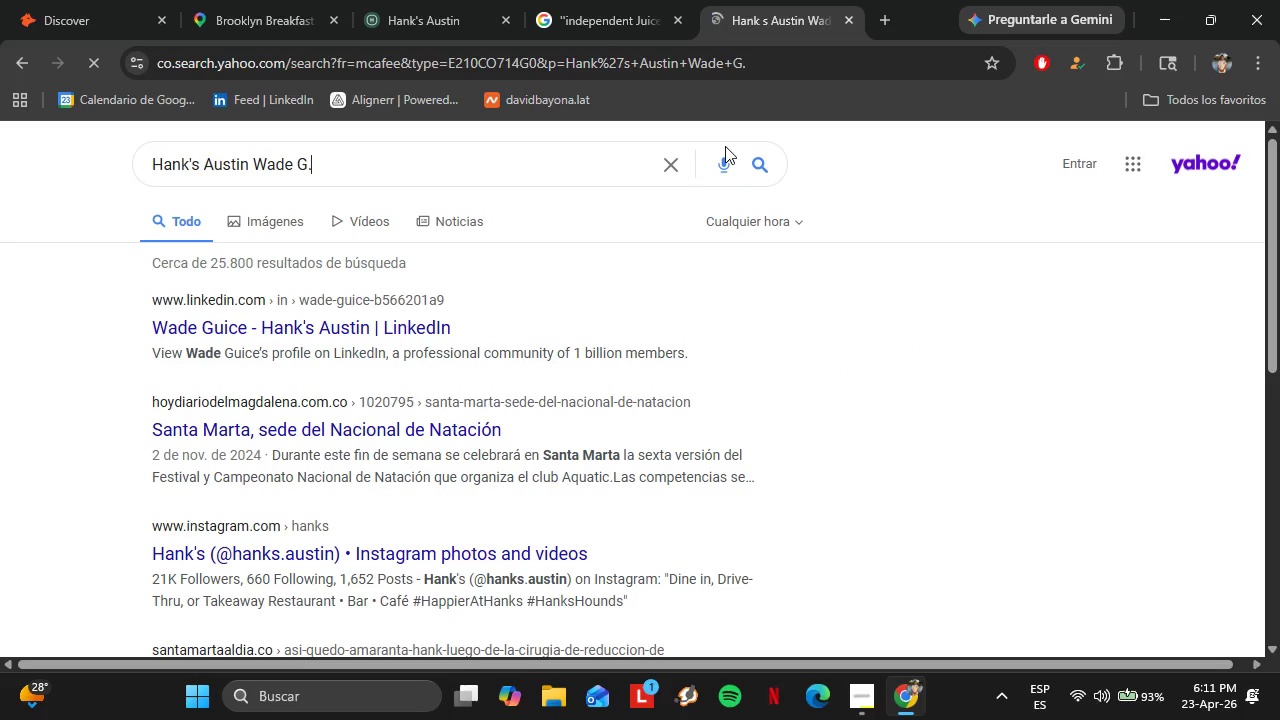 
left_click([291, 327])
 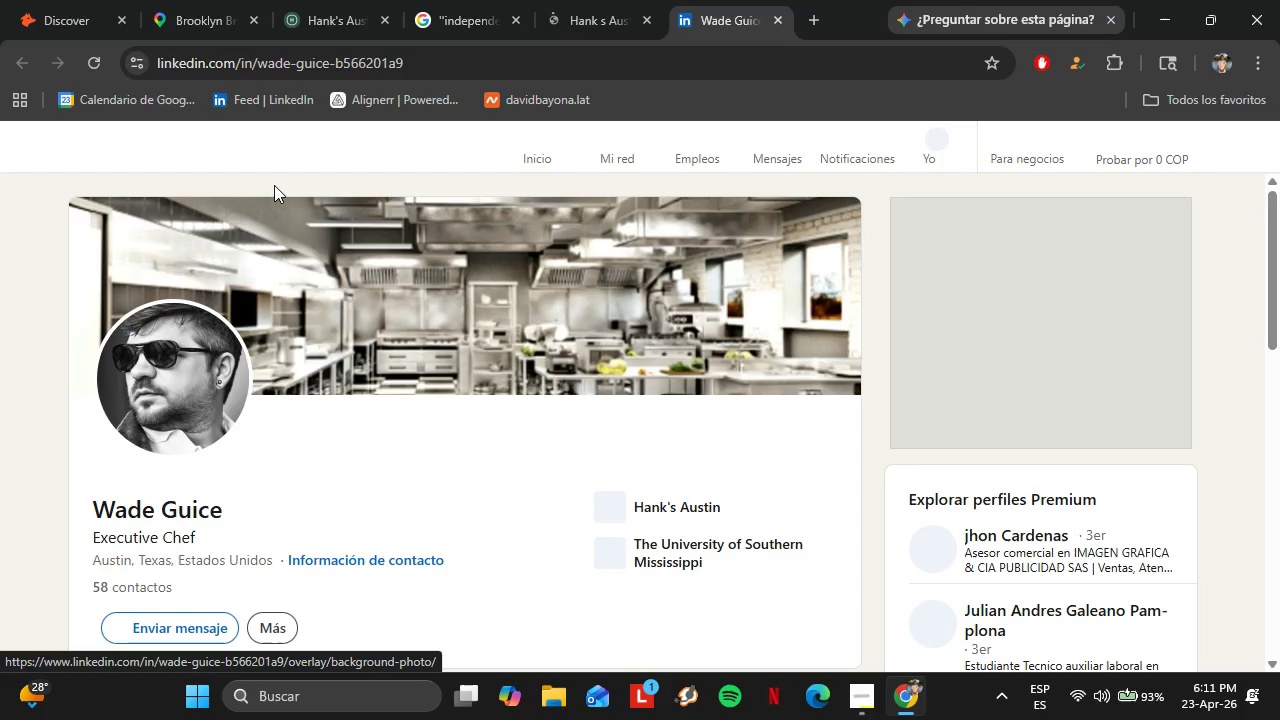 
wait(7.0)
 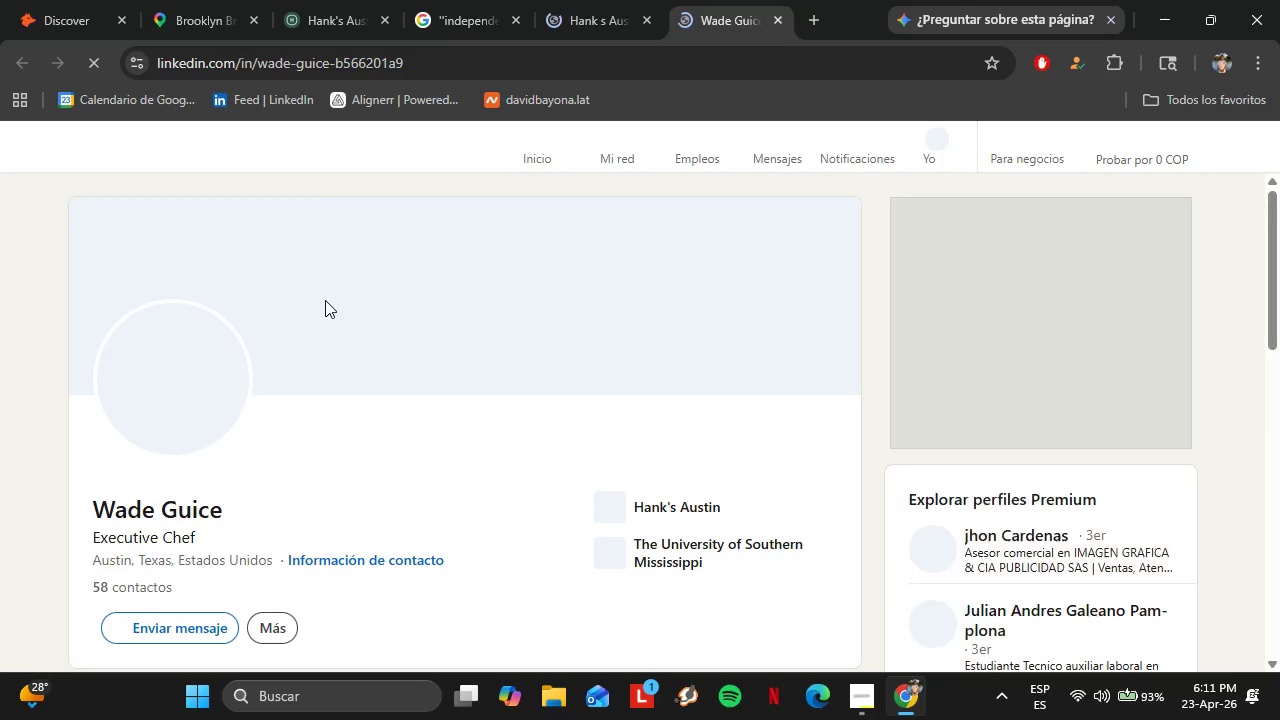 
scroll: coordinate [358, 460], scroll_direction: down, amount: 6.0
 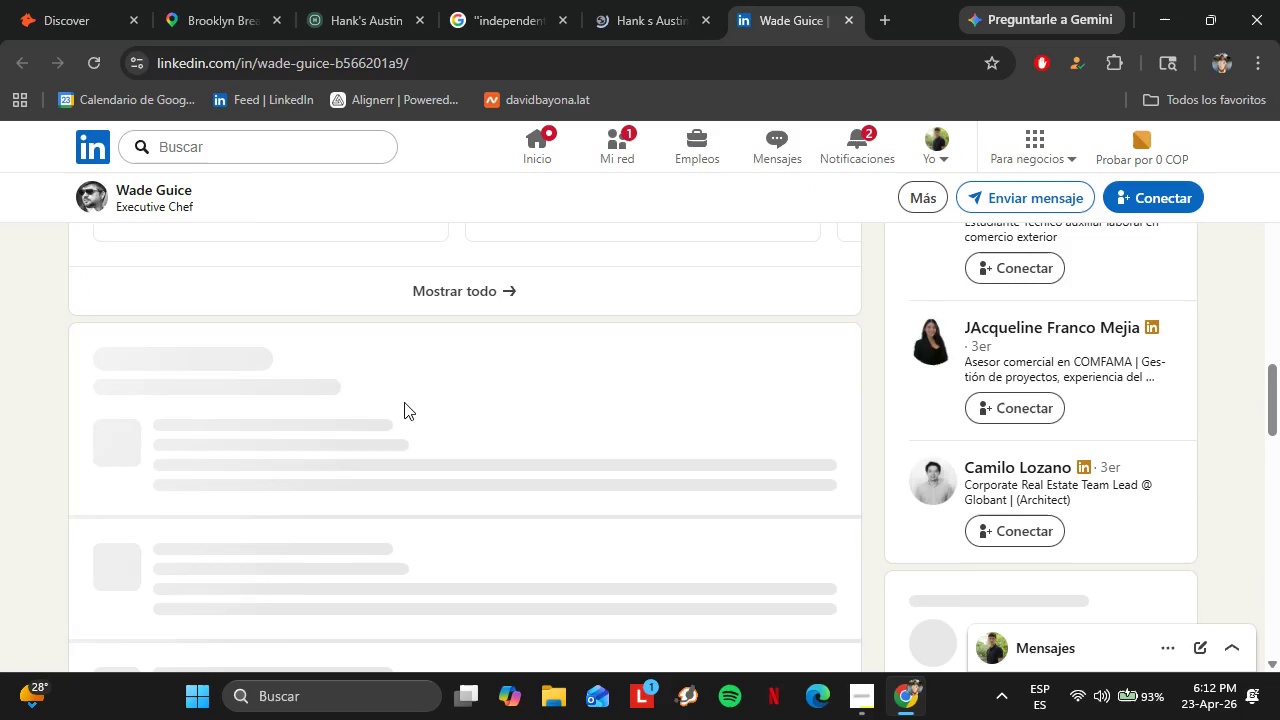 
wait(8.2)
 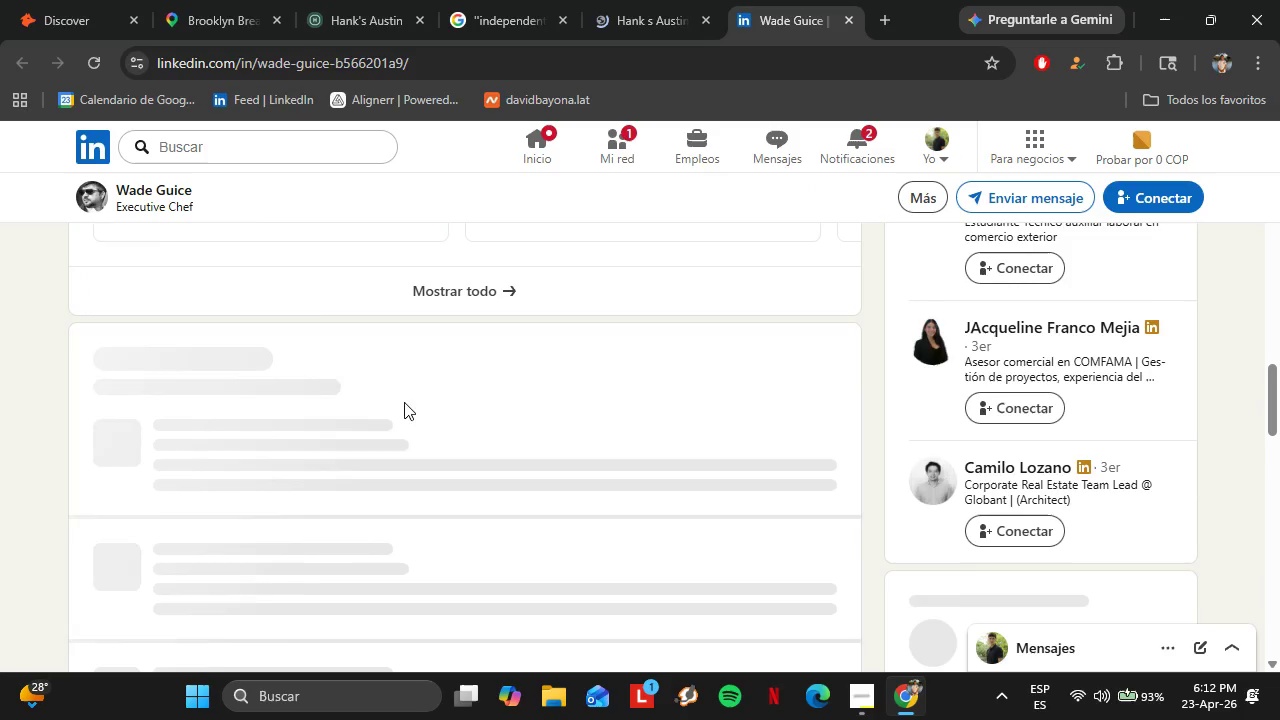 
scroll: coordinate [402, 401], scroll_direction: down, amount: 3.0
 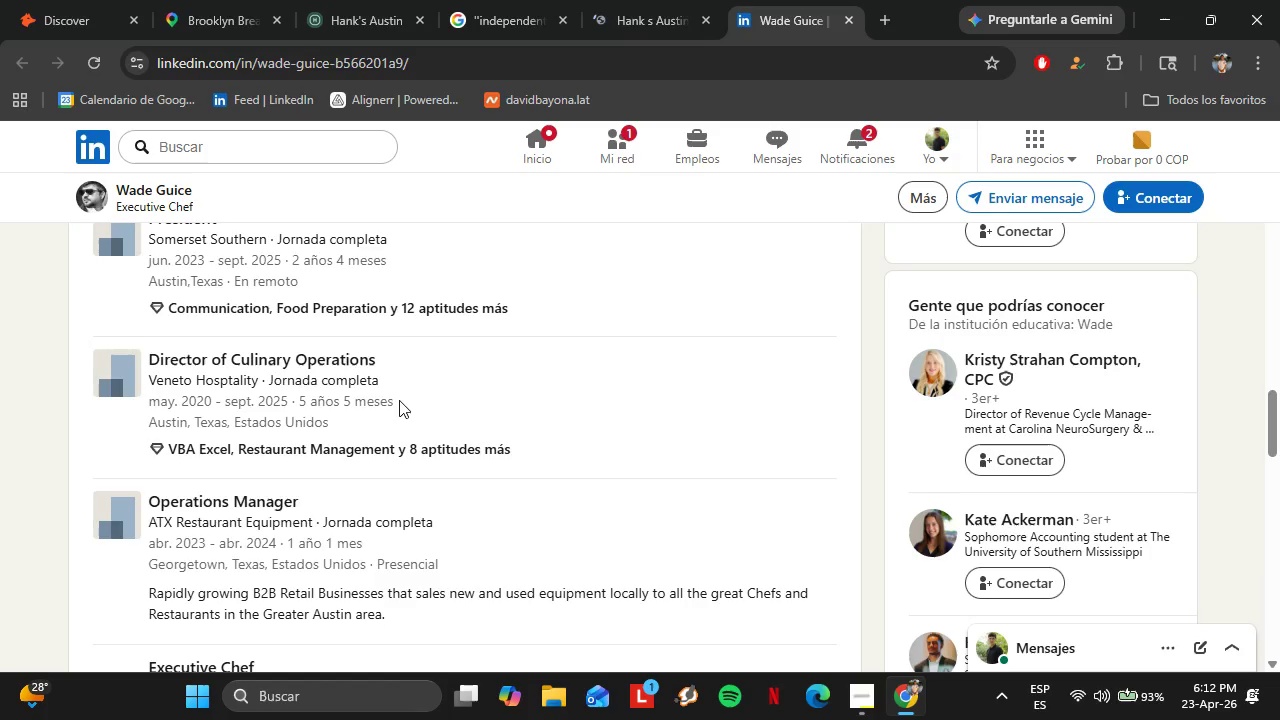 
scroll: coordinate [609, 368], scroll_direction: up, amount: 16.0
 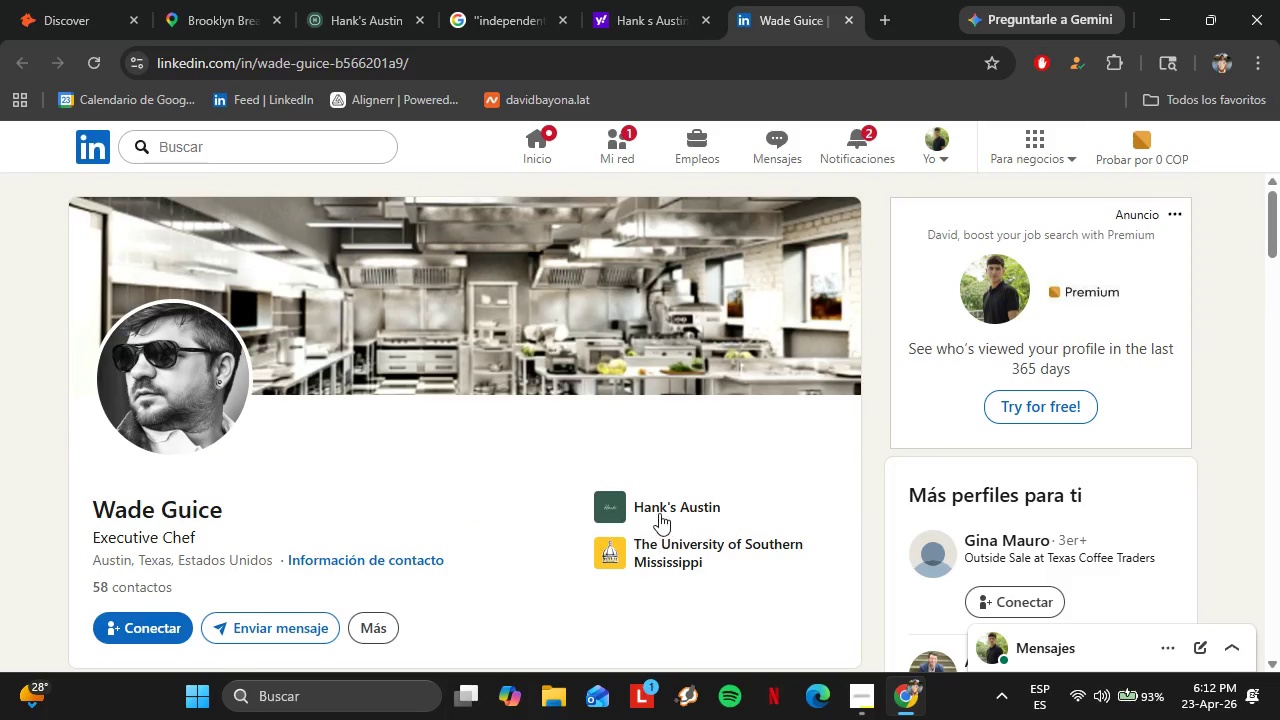 
left_click([659, 511])
 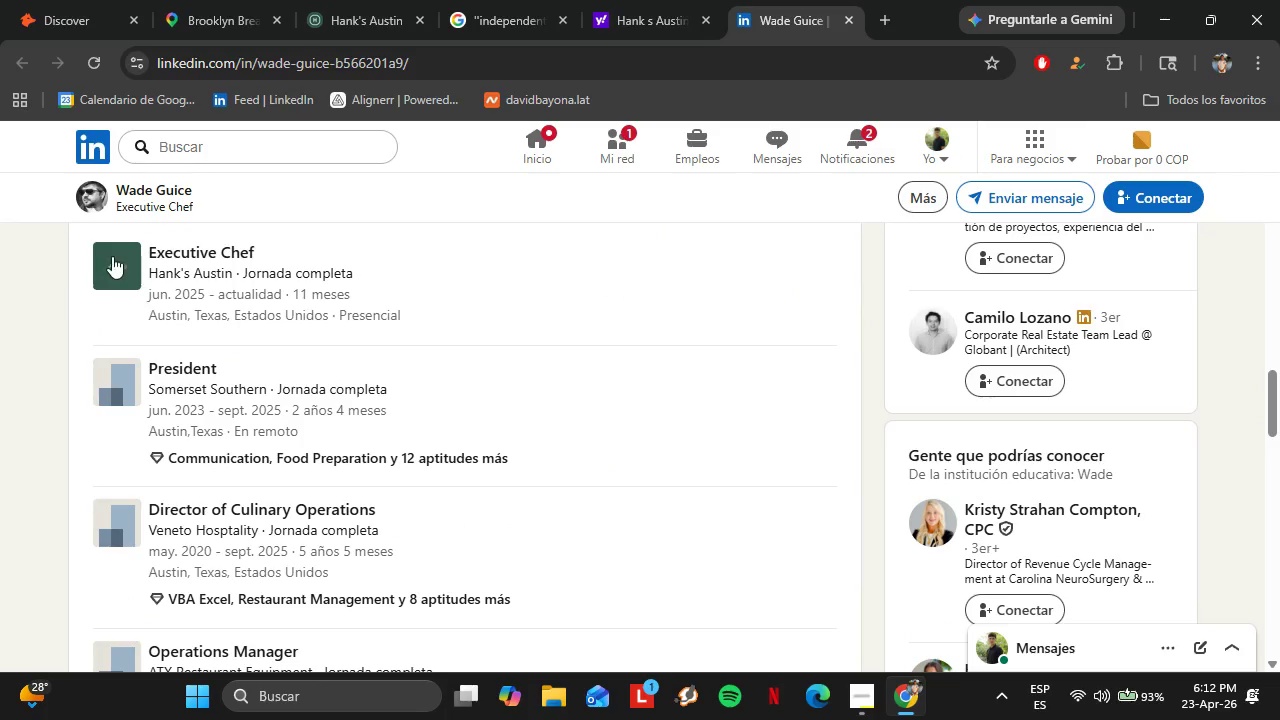 
left_click([113, 255])
 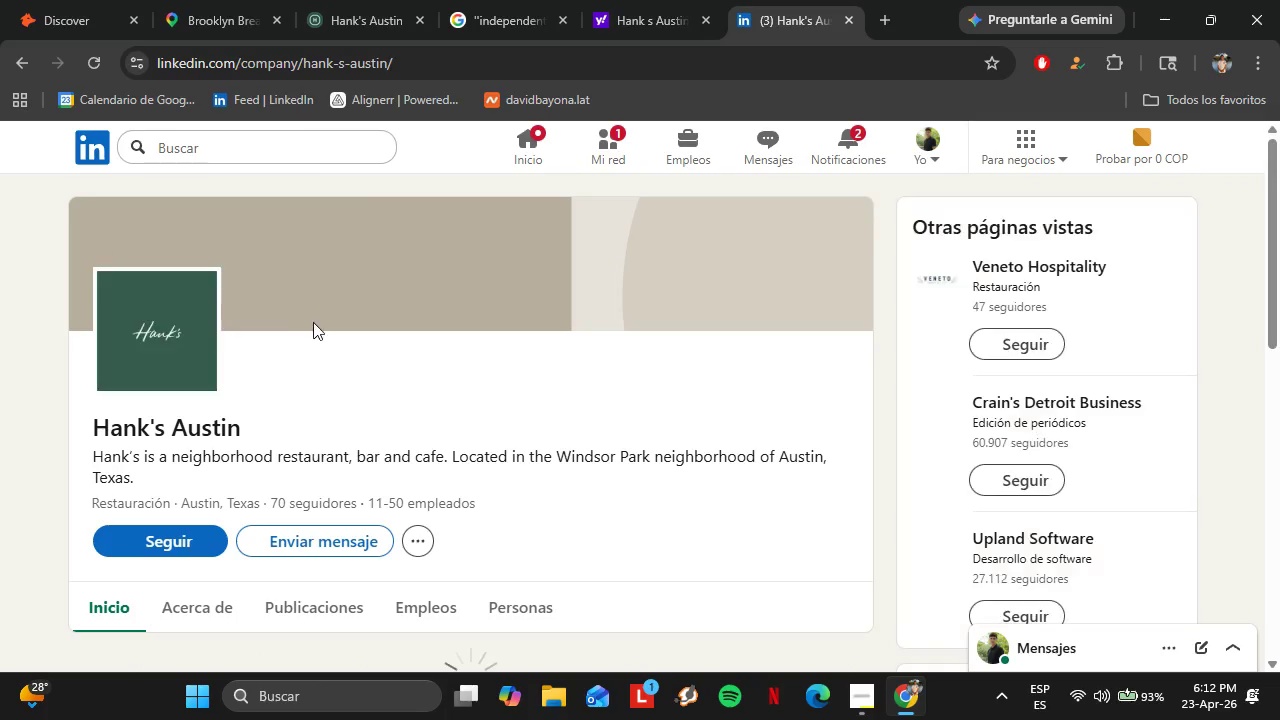 
scroll: coordinate [351, 351], scroll_direction: down, amount: 1.0
 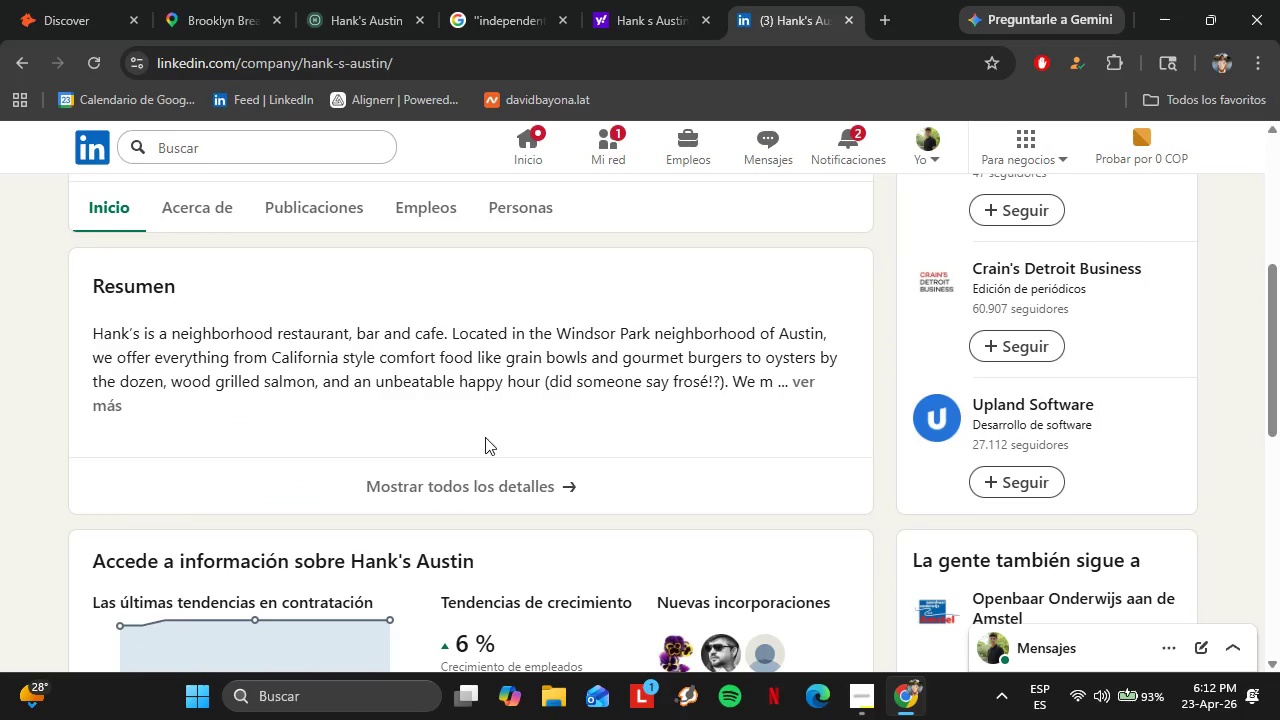 
left_click([482, 479])
 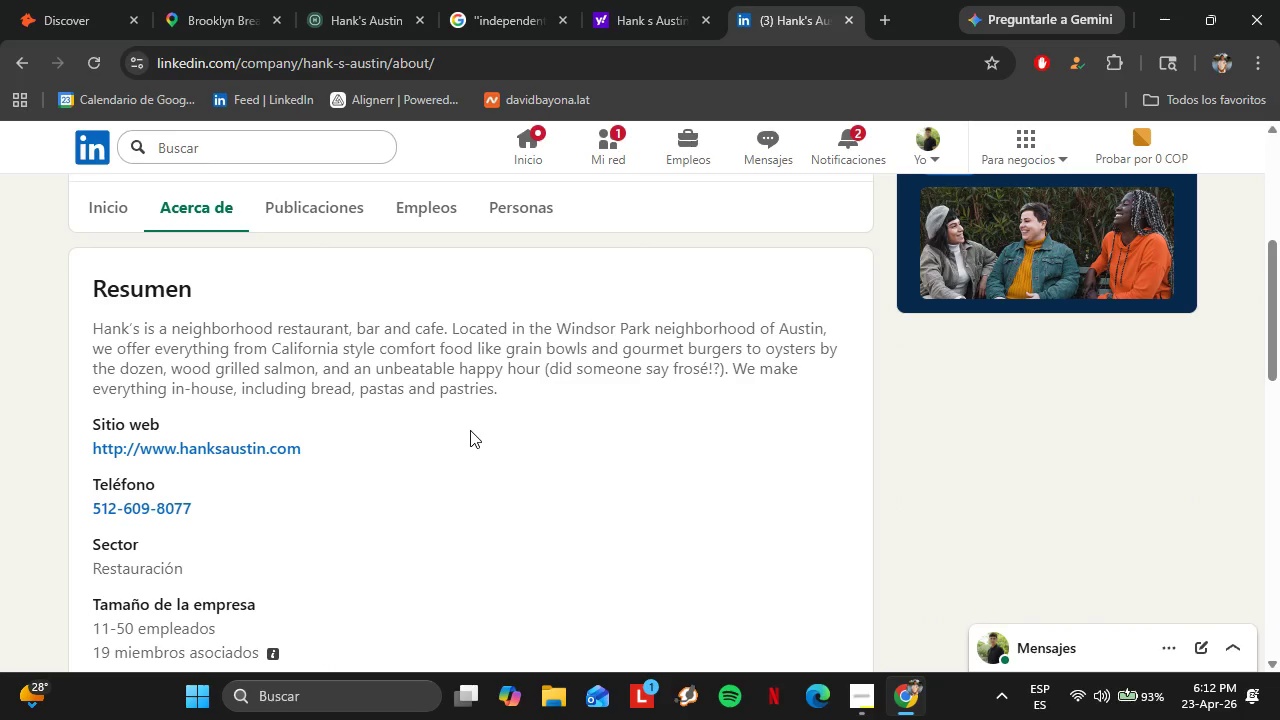 
wait(5.16)
 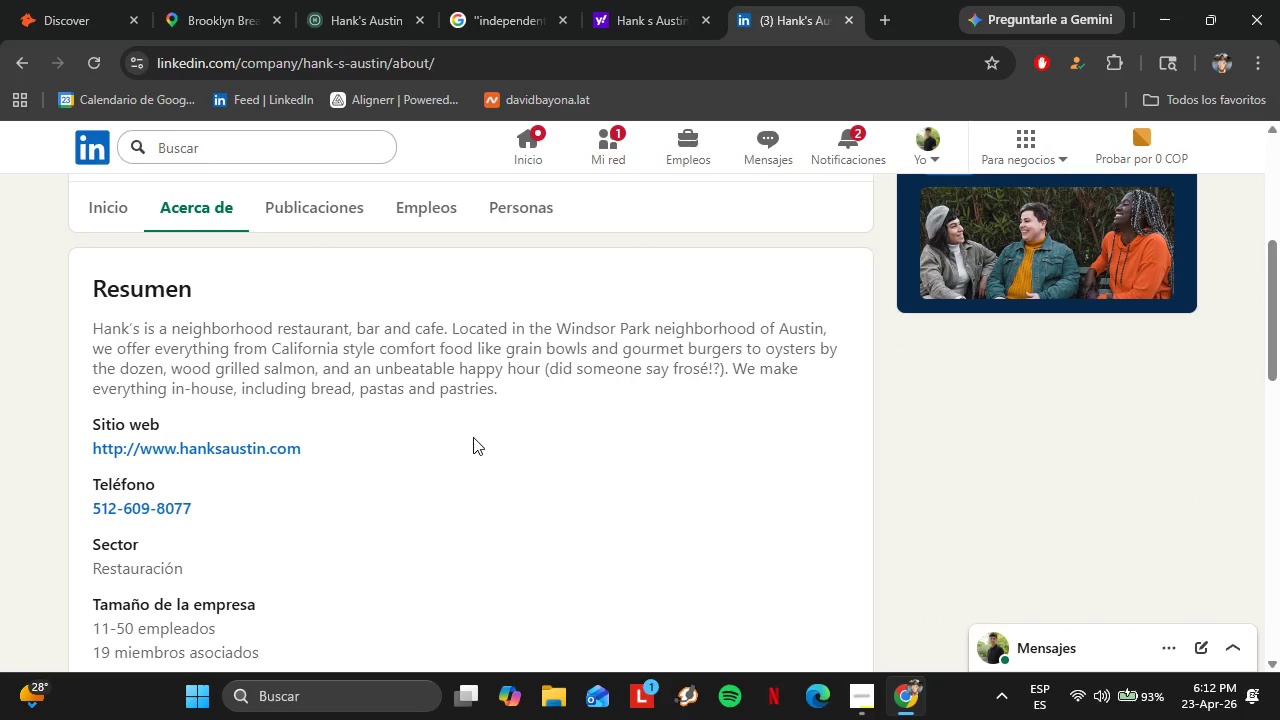 
scroll: coordinate [469, 429], scroll_direction: down, amount: 16.0
 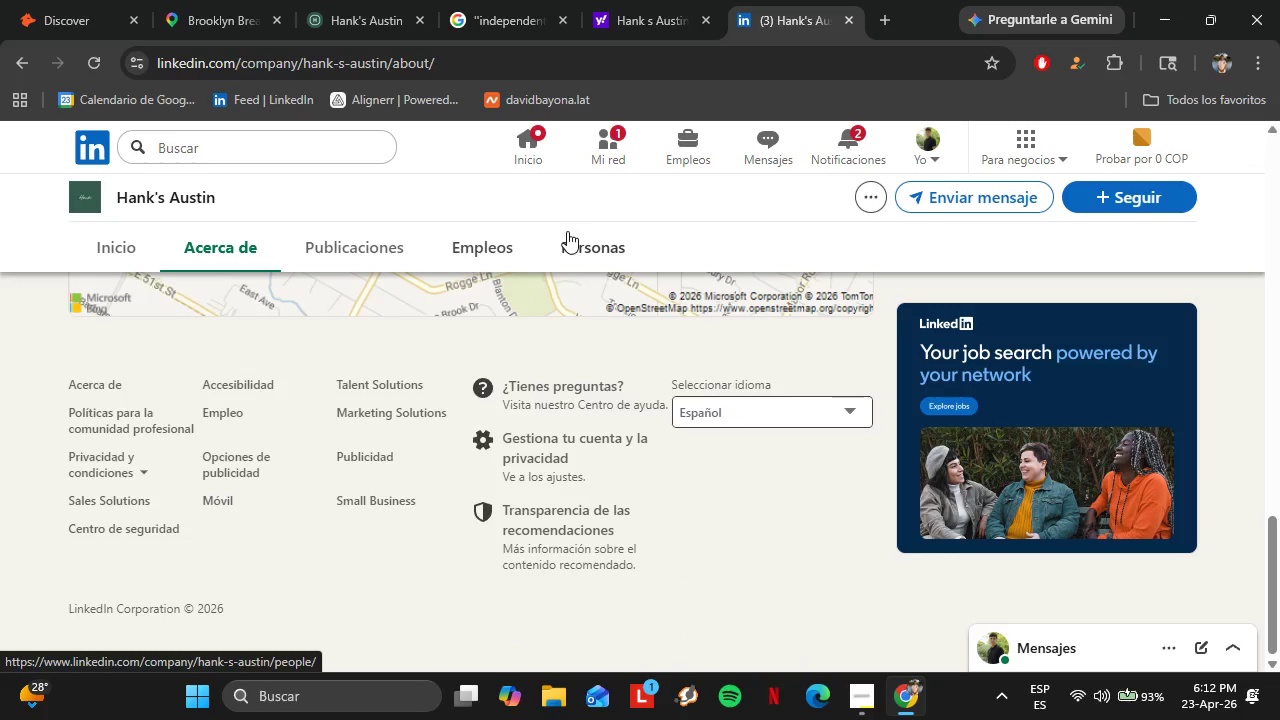 
left_click([583, 233])
 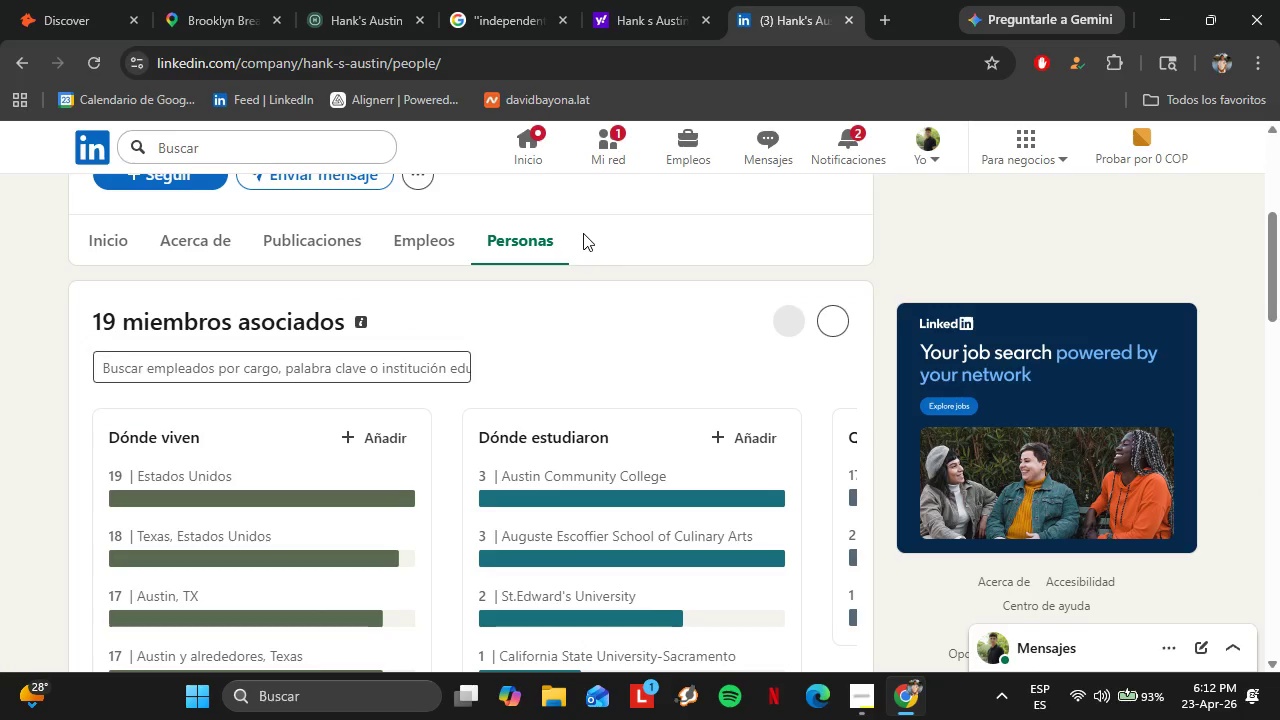 
scroll: coordinate [418, 402], scroll_direction: down, amount: 11.0
 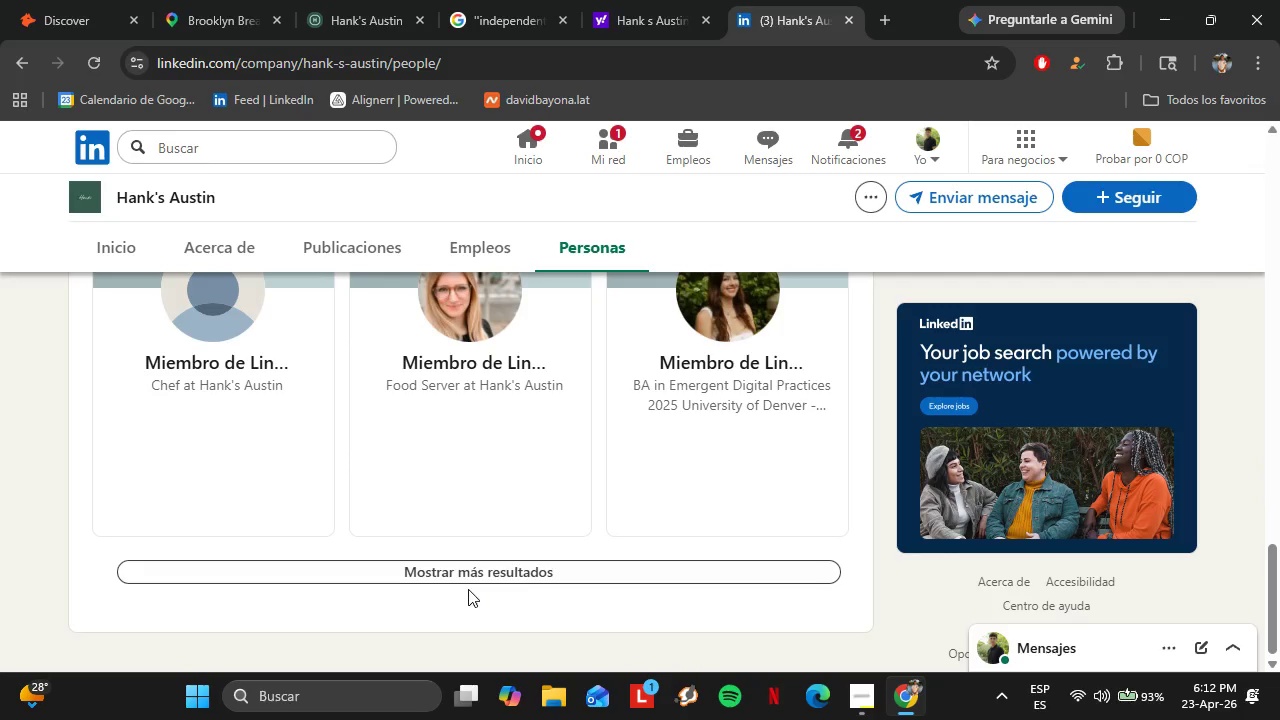 
left_click([458, 566])
 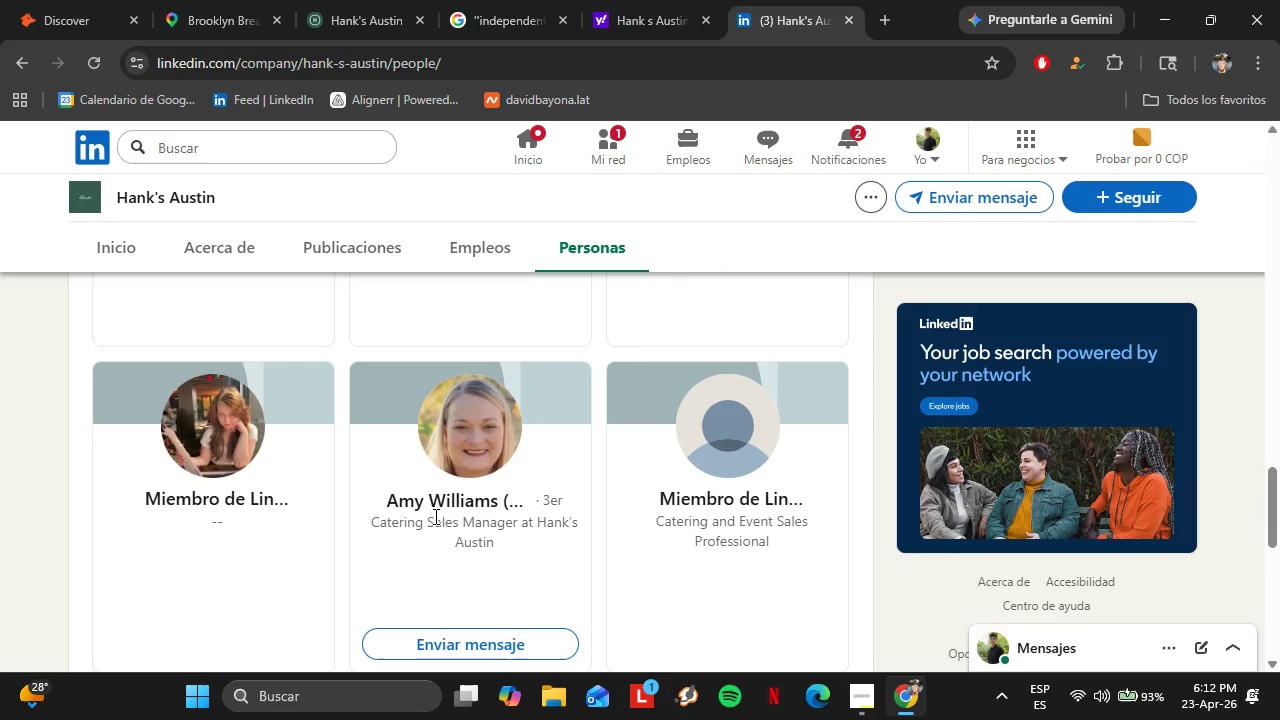 
scroll: coordinate [532, 440], scroll_direction: down, amount: 7.0
 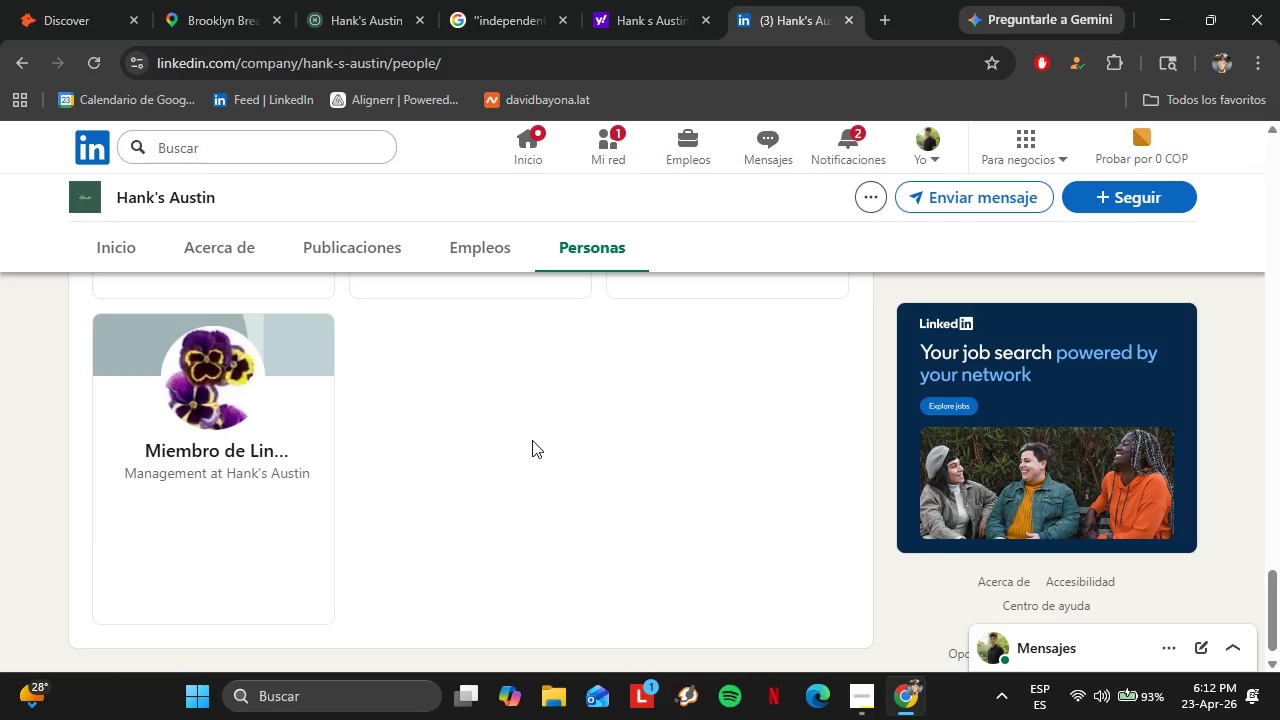 
scroll: coordinate [532, 439], scroll_direction: up, amount: 3.0
 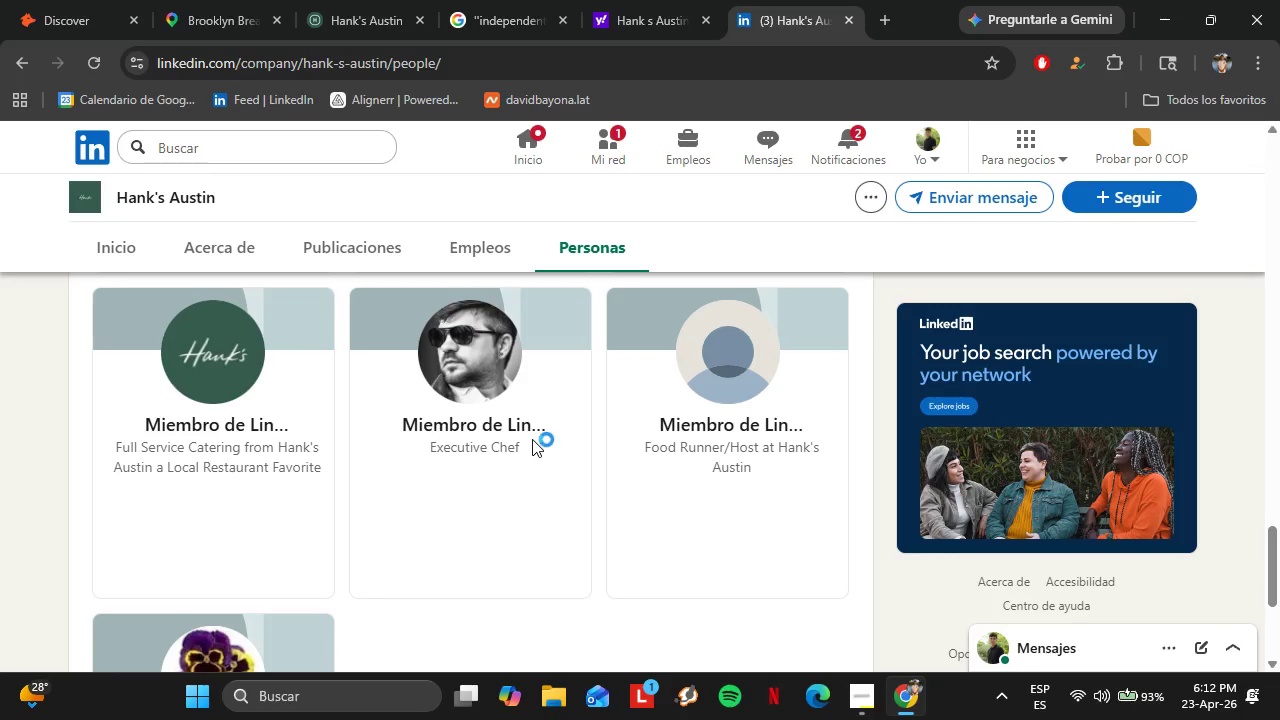 
scroll: coordinate [532, 439], scroll_direction: down, amount: 4.0
 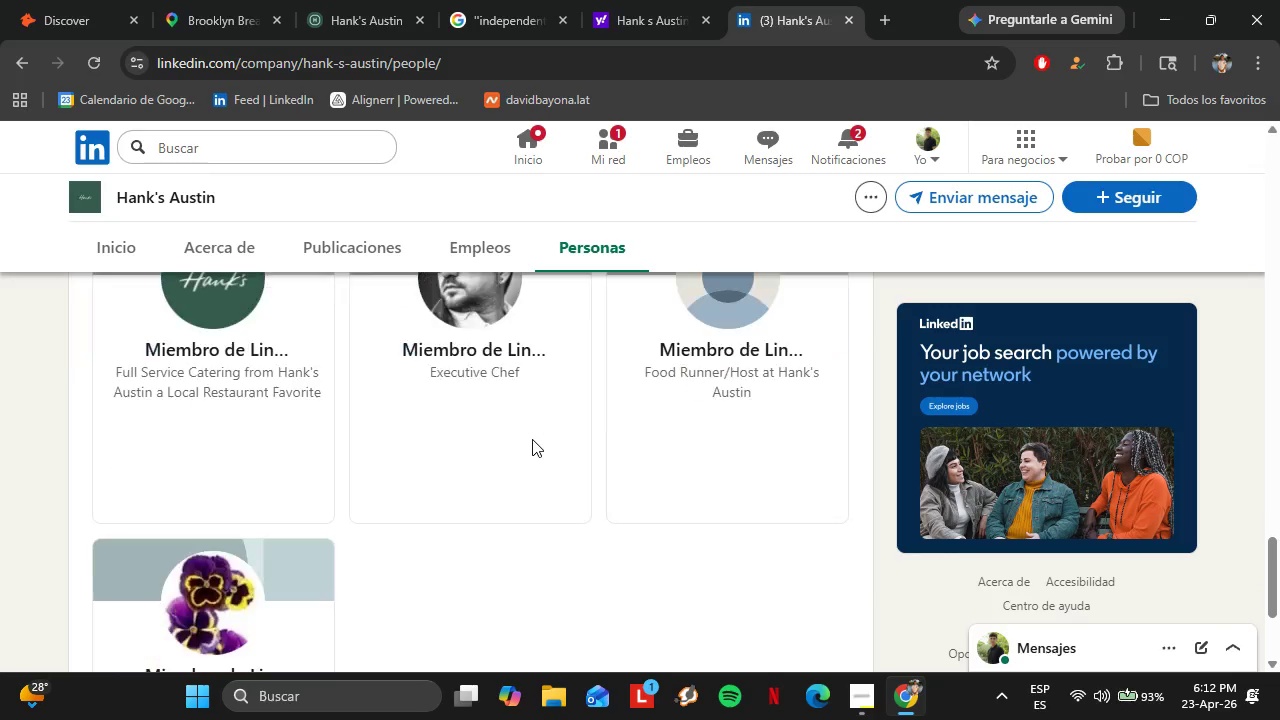 
scroll: coordinate [341, 419], scroll_direction: up, amount: 7.0
 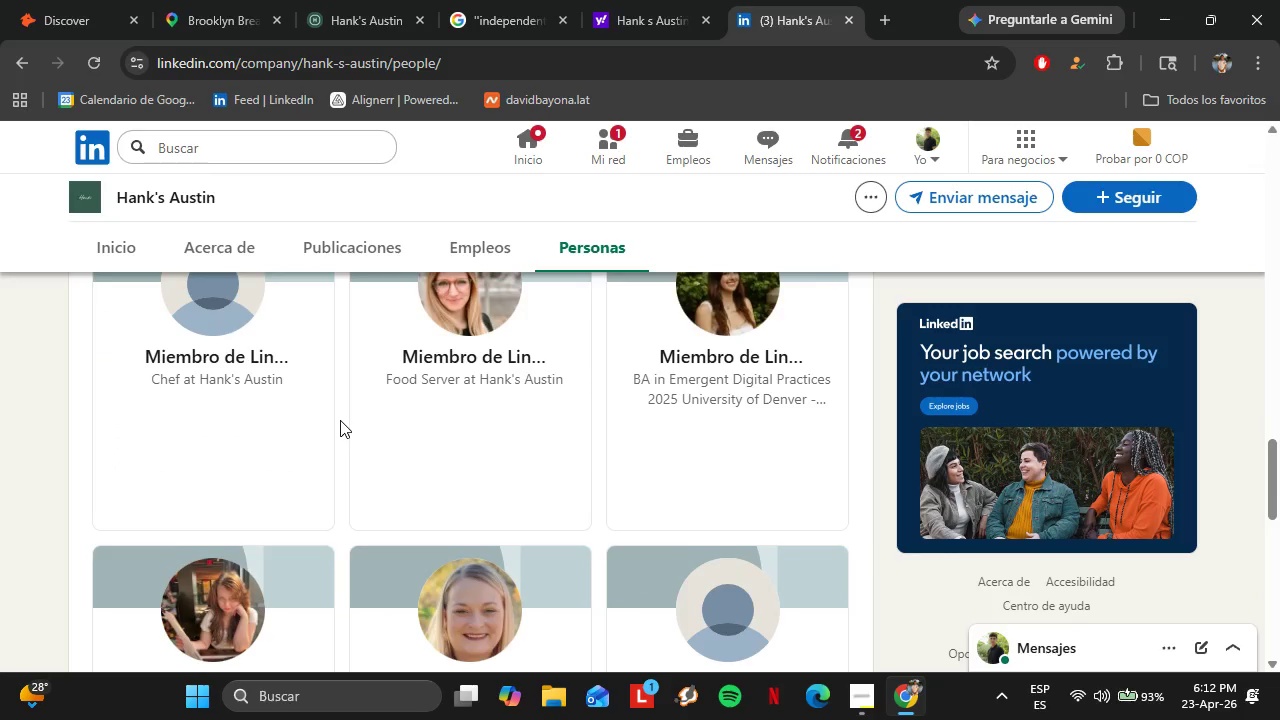 
scroll: coordinate [340, 420], scroll_direction: down, amount: 2.0
 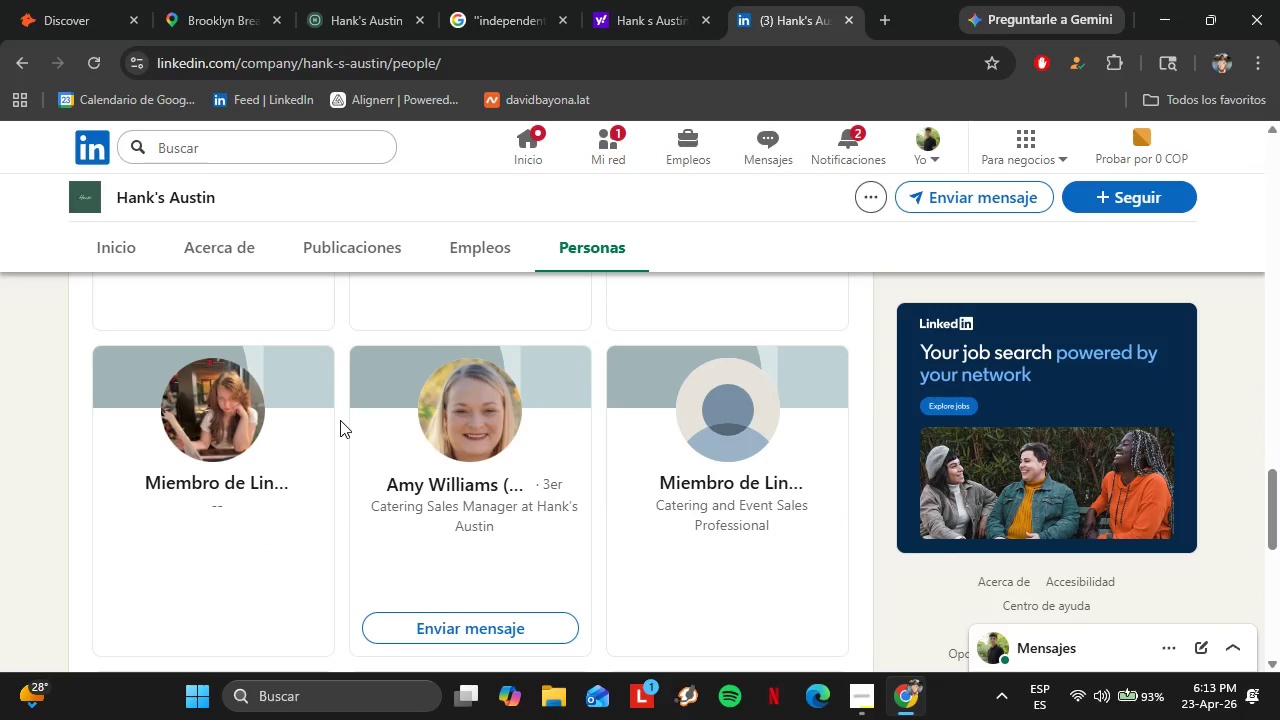 
scroll: coordinate [342, 418], scroll_direction: up, amount: 9.0
 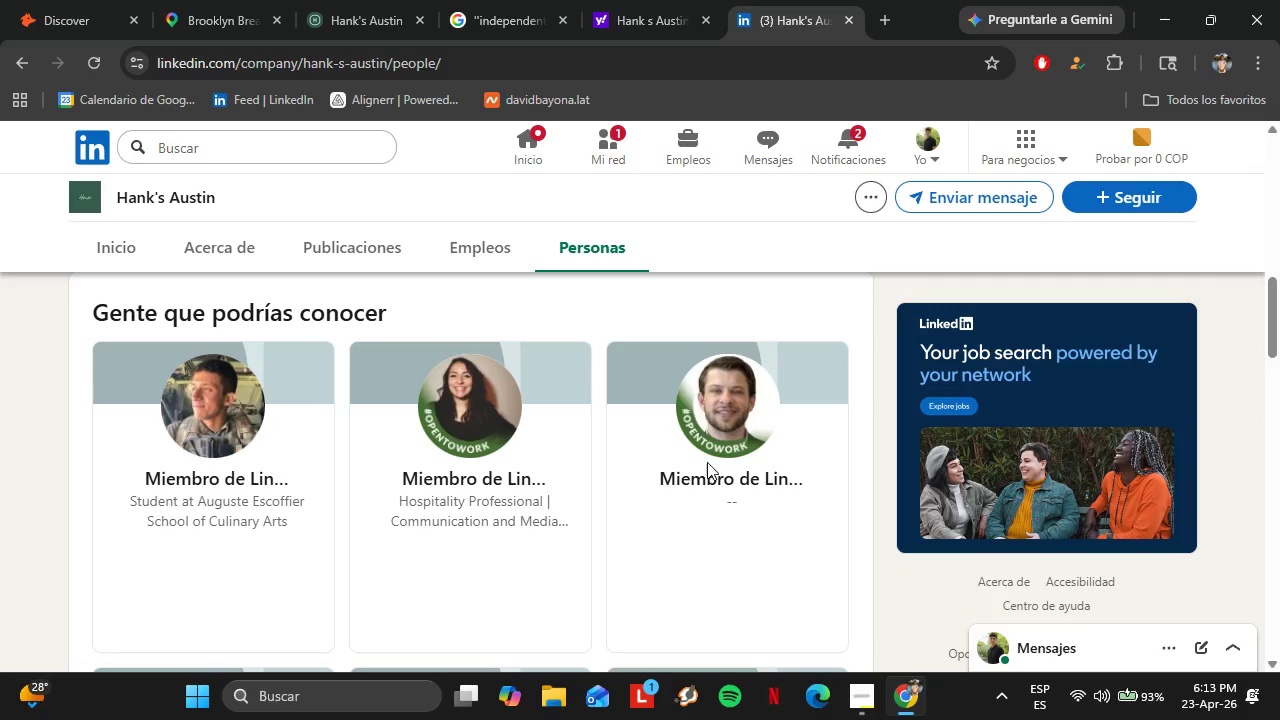 
left_click([717, 407])
 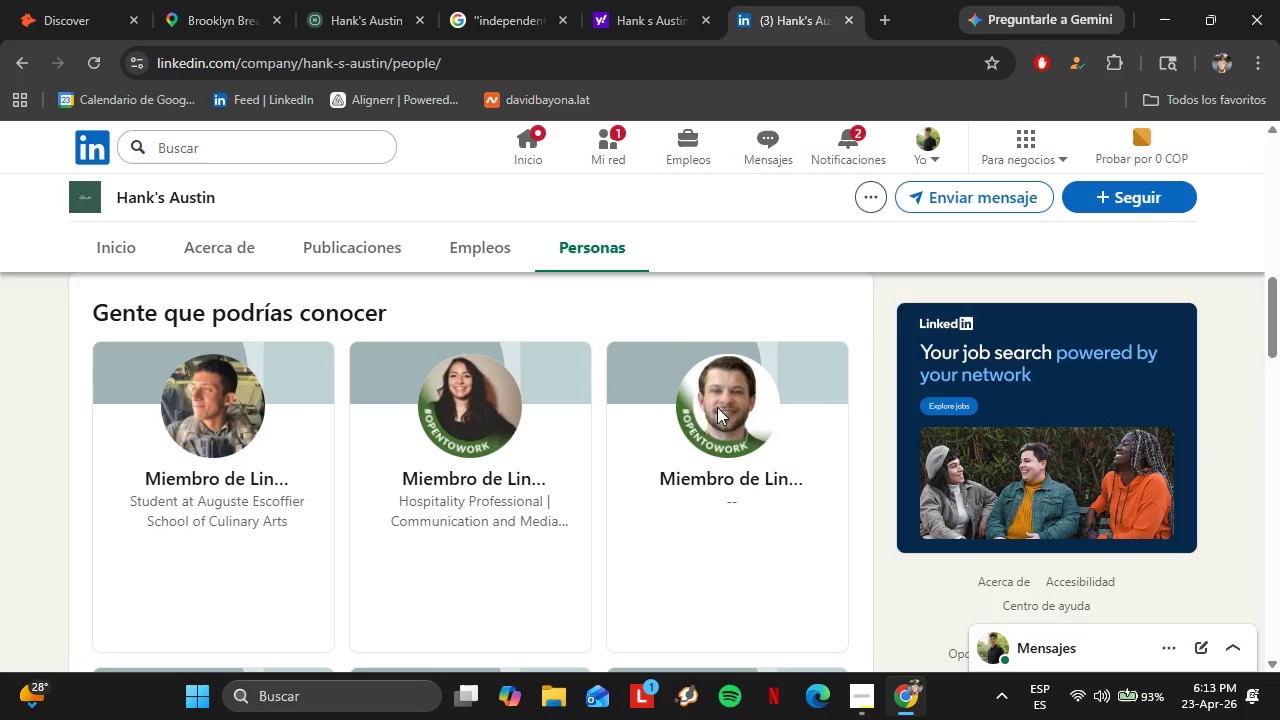 
double_click([717, 407])
 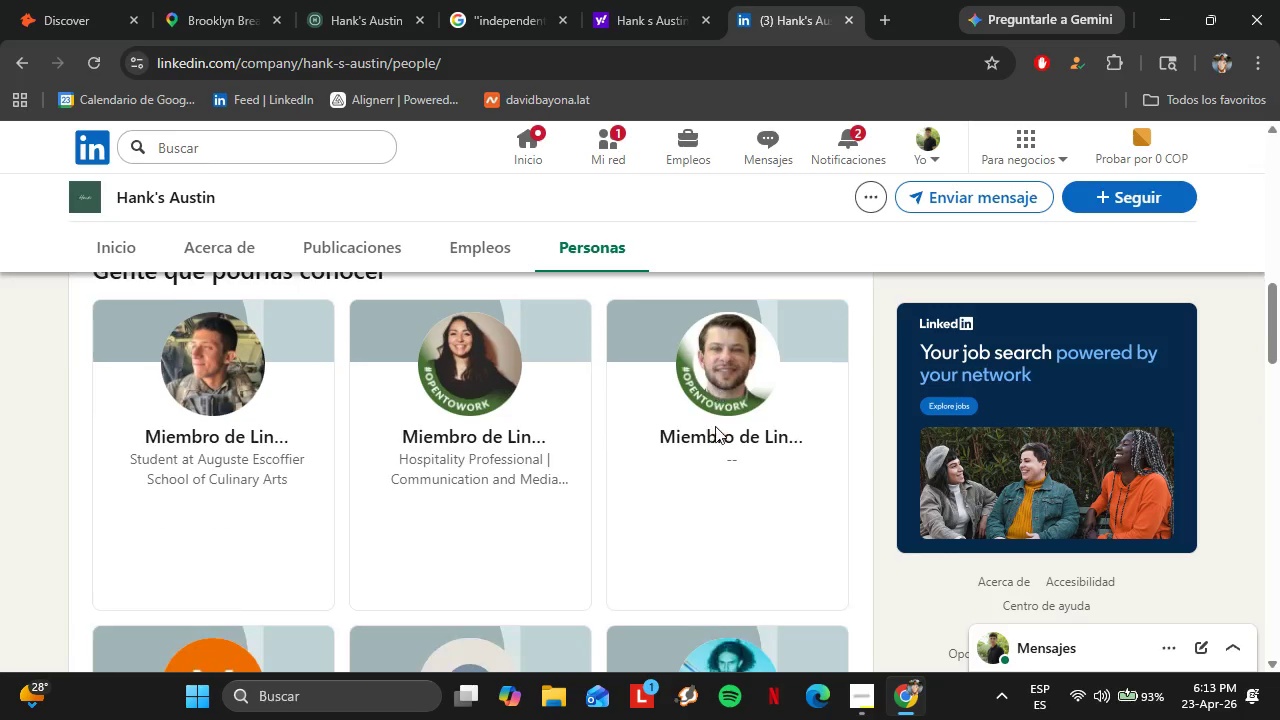 
scroll: coordinate [715, 426], scroll_direction: down, amount: 1.0
 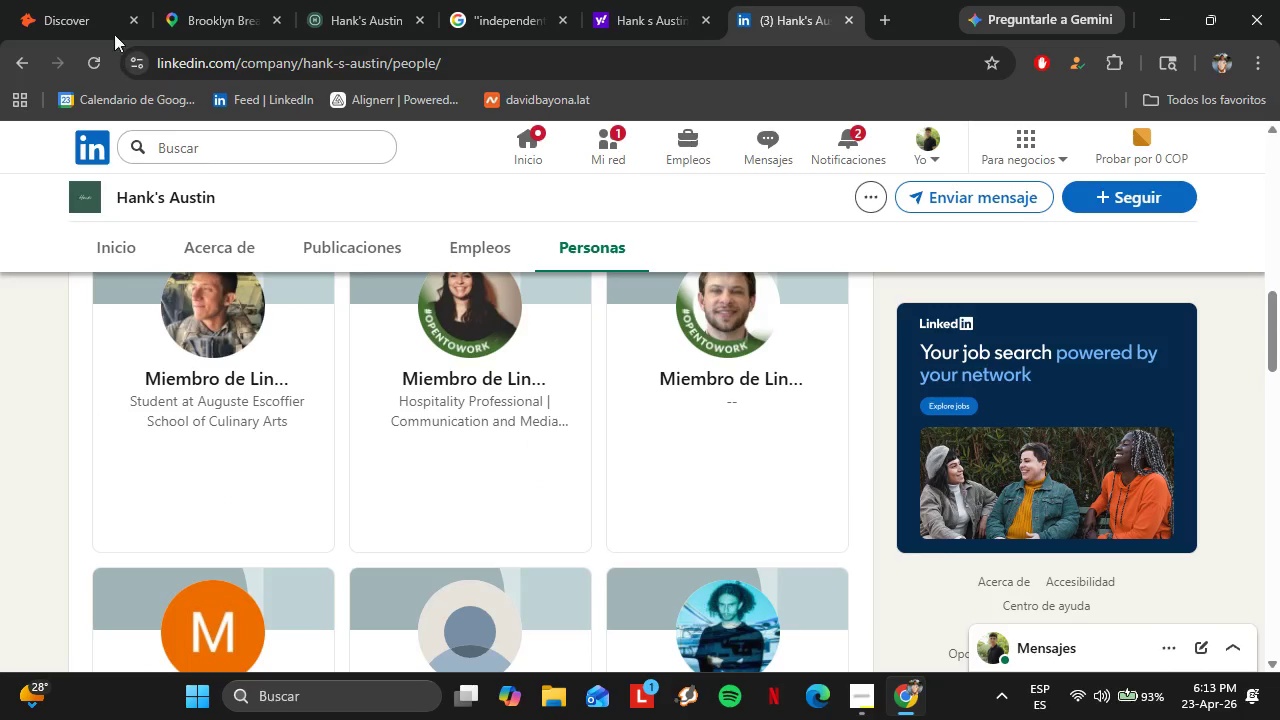 
left_click([91, 0])
 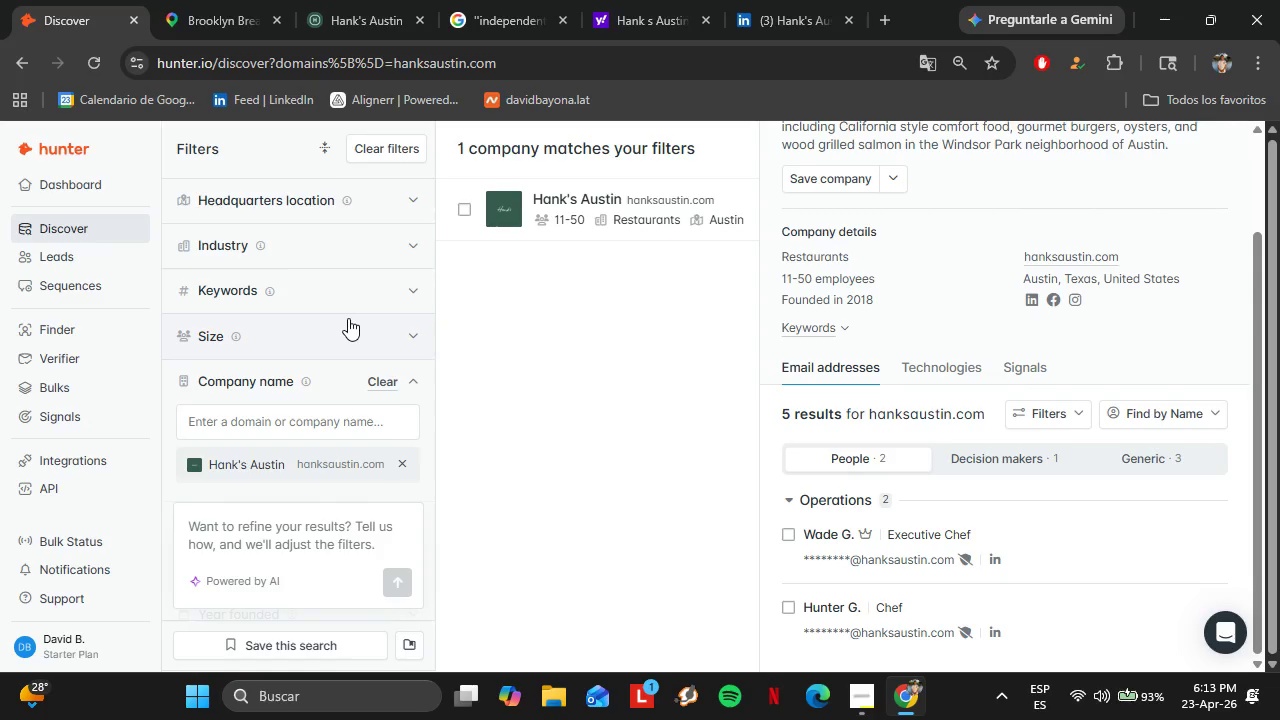 
wait(6.36)
 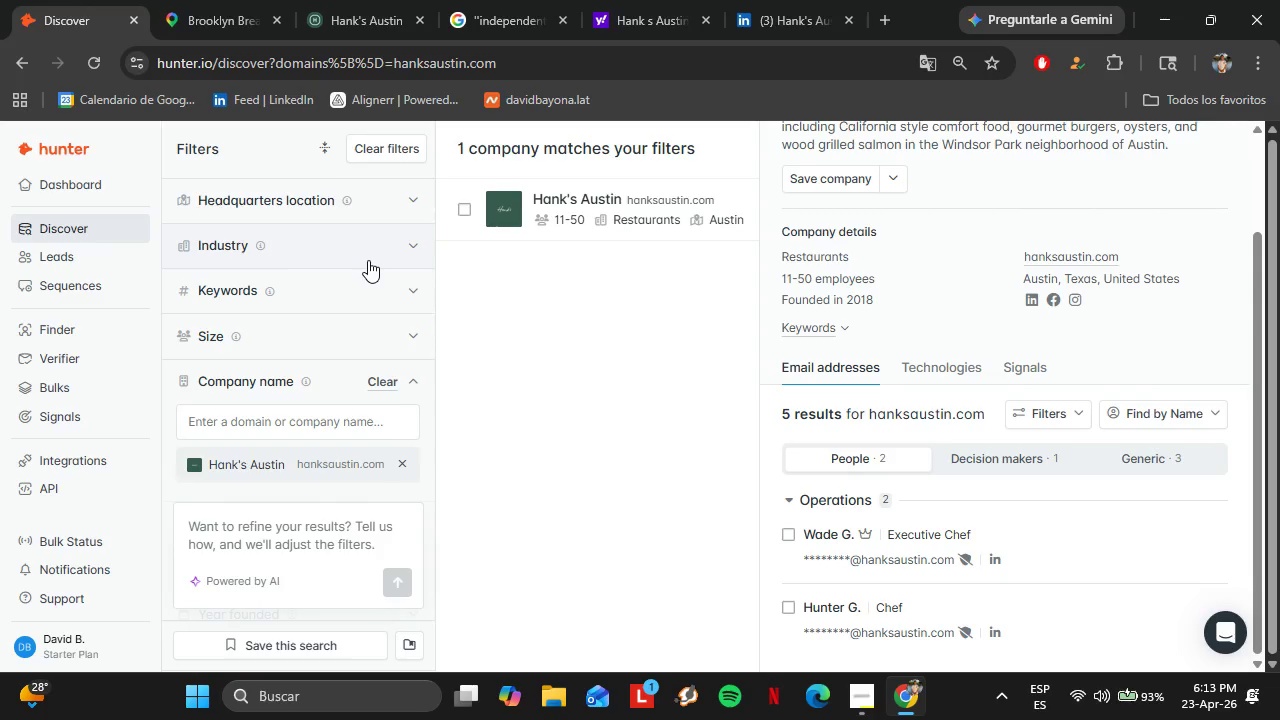 
left_click([81, 317])
 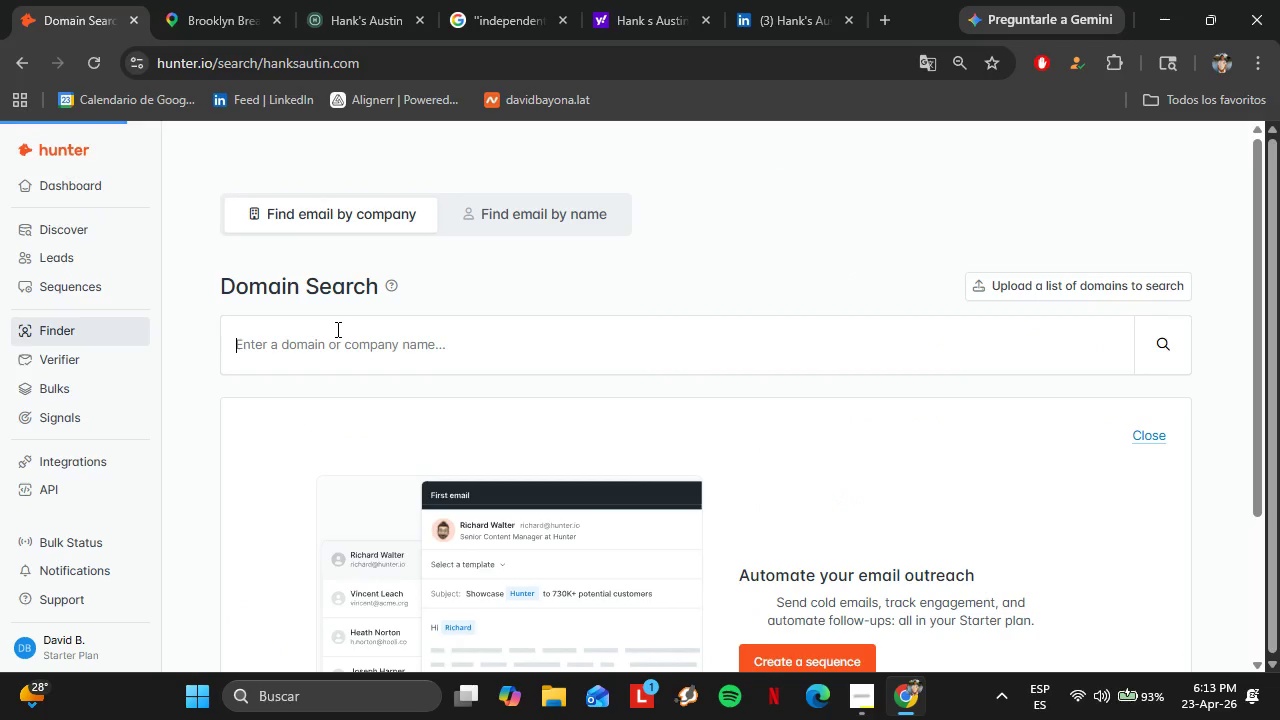 
double_click([340, 330])
 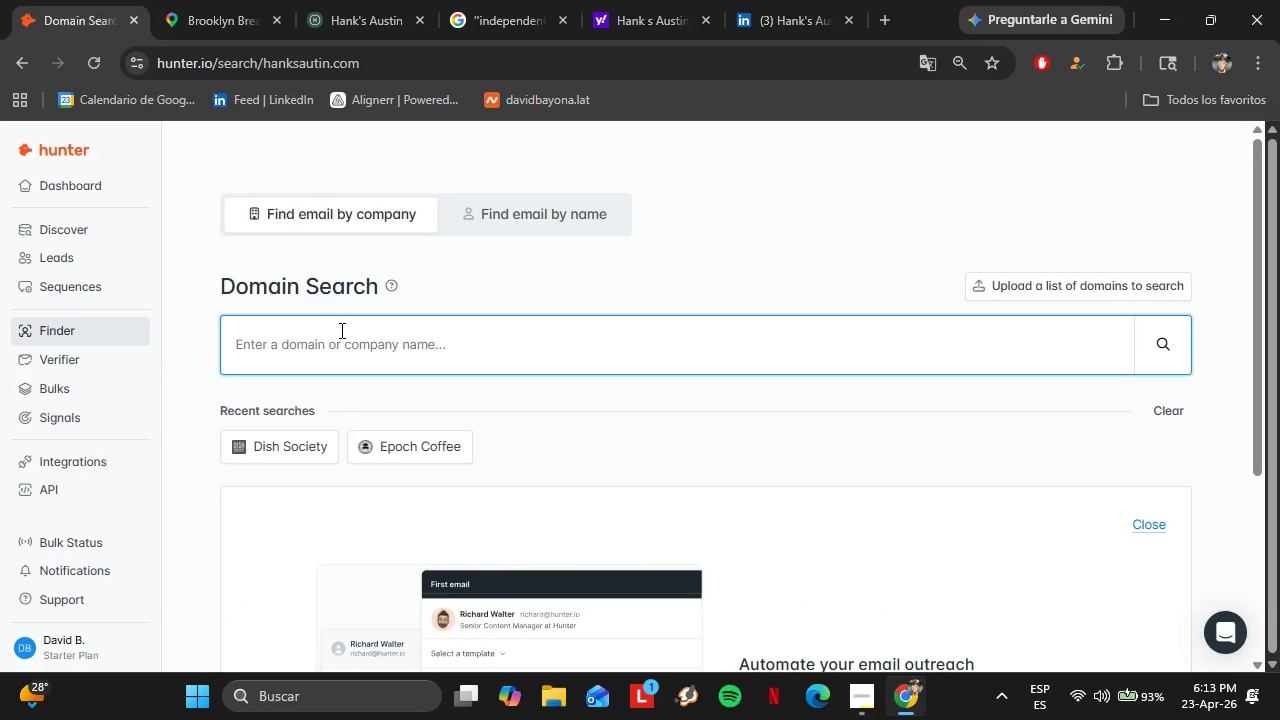 
type(Casa de Luz)
 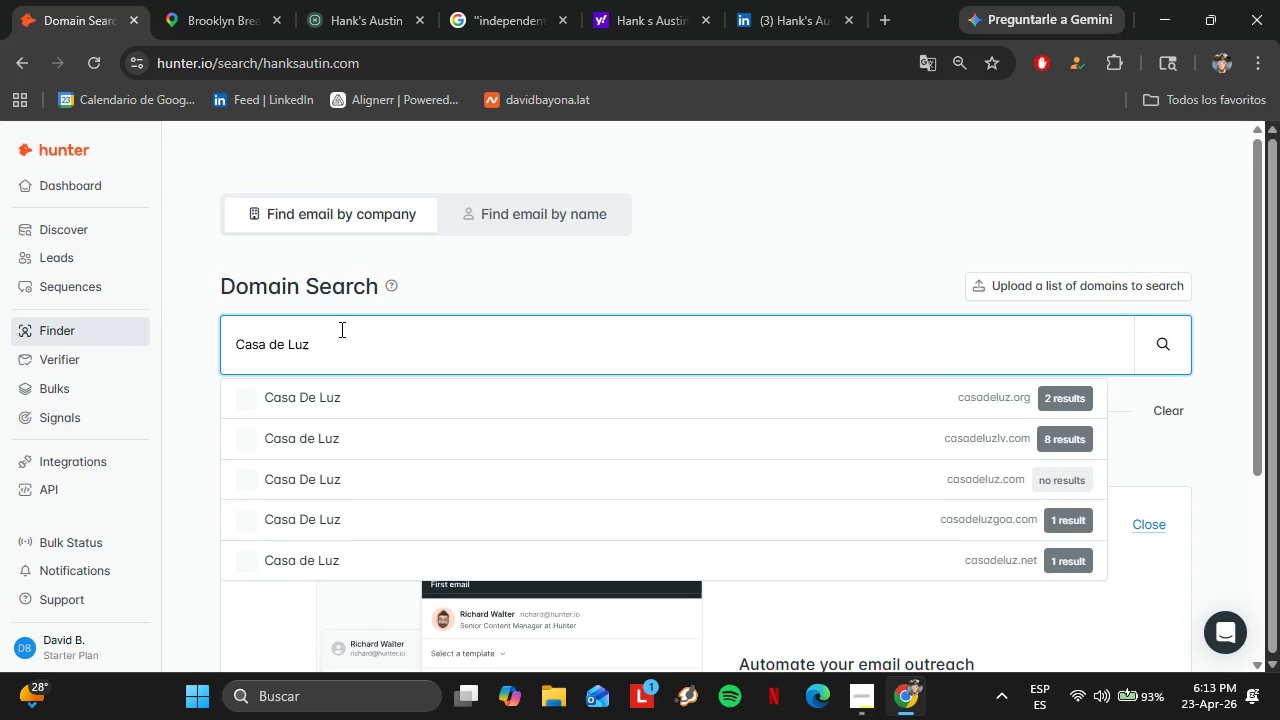 
left_click([415, 397])
 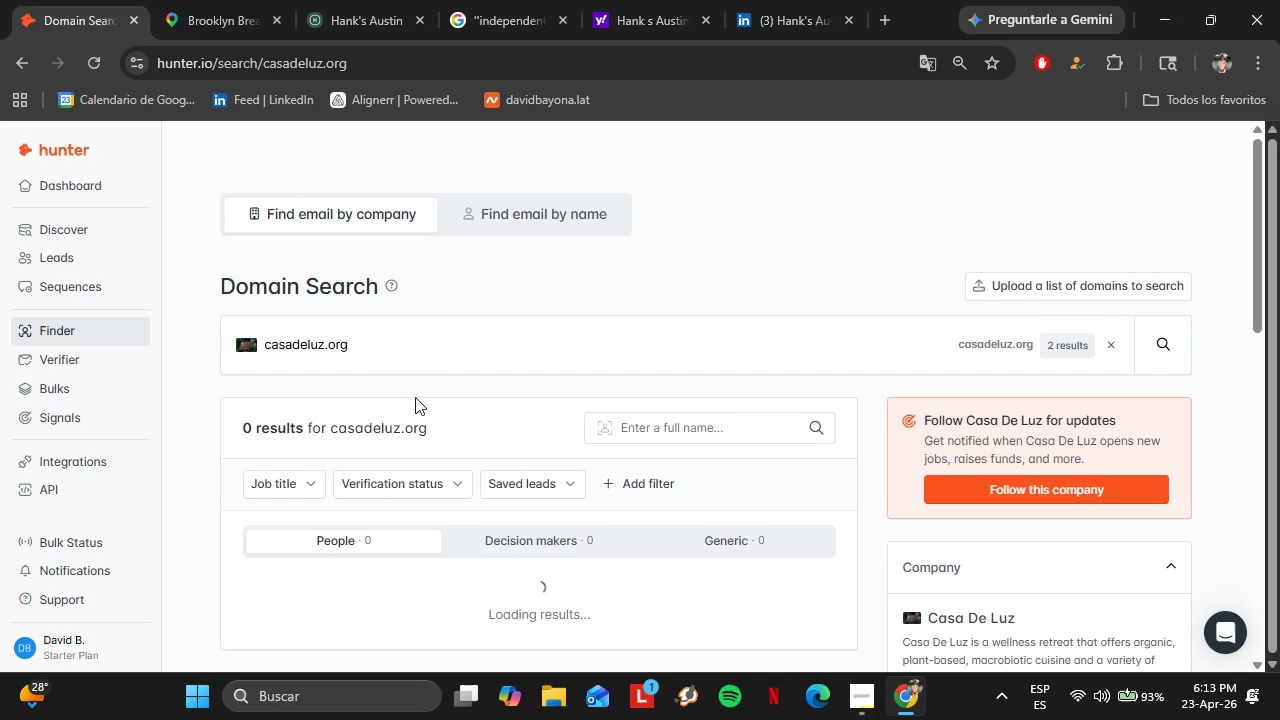 
scroll: coordinate [415, 397], scroll_direction: none, amount: 0.0
 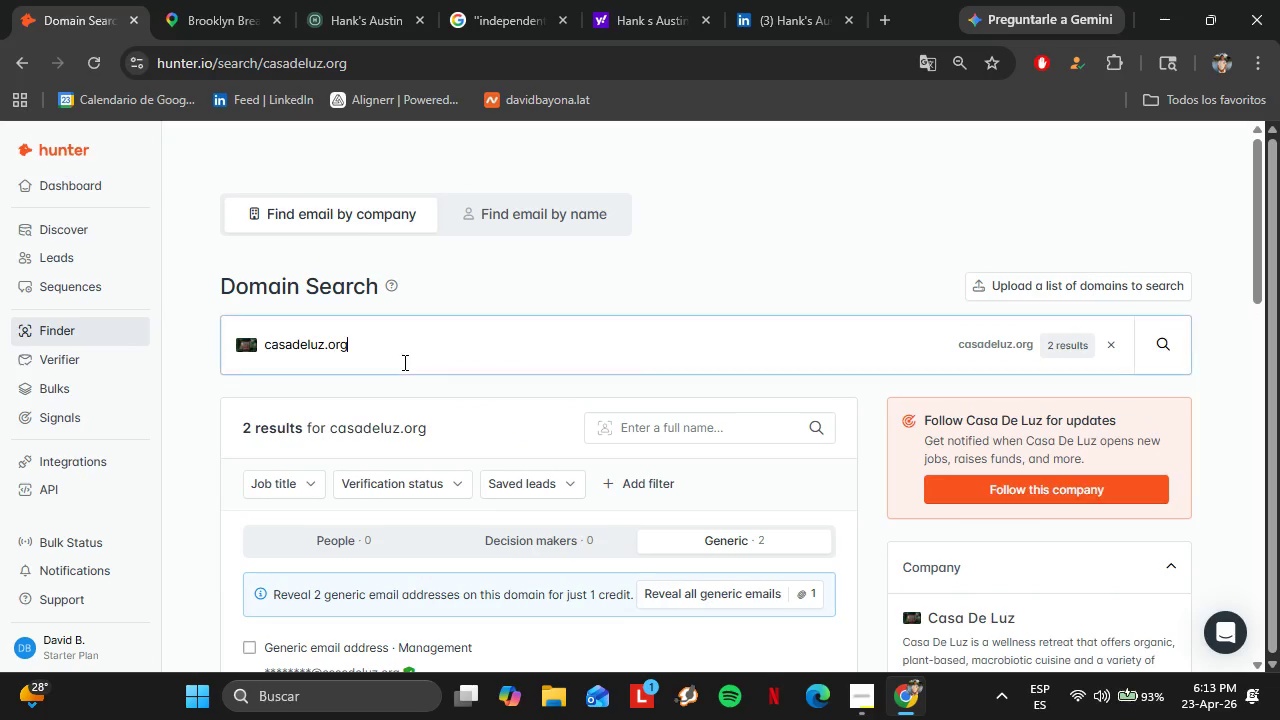 
double_click([403, 362])
 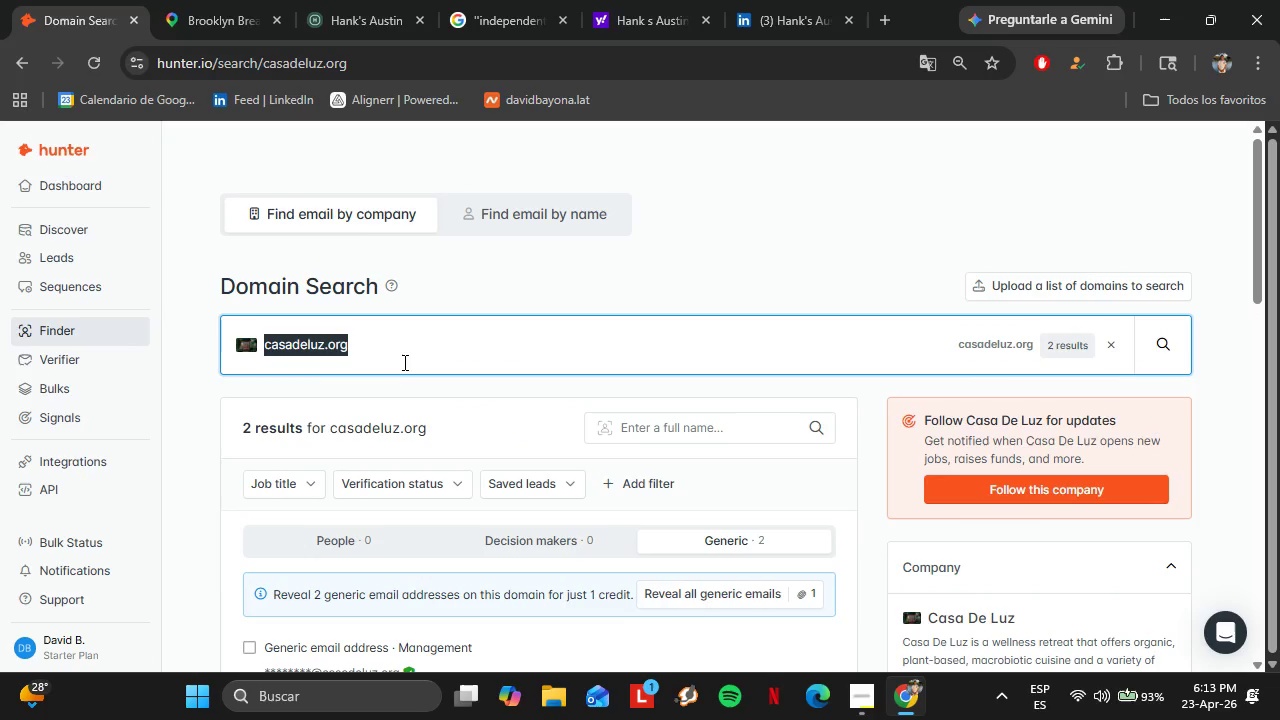 
triple_click([403, 362])
 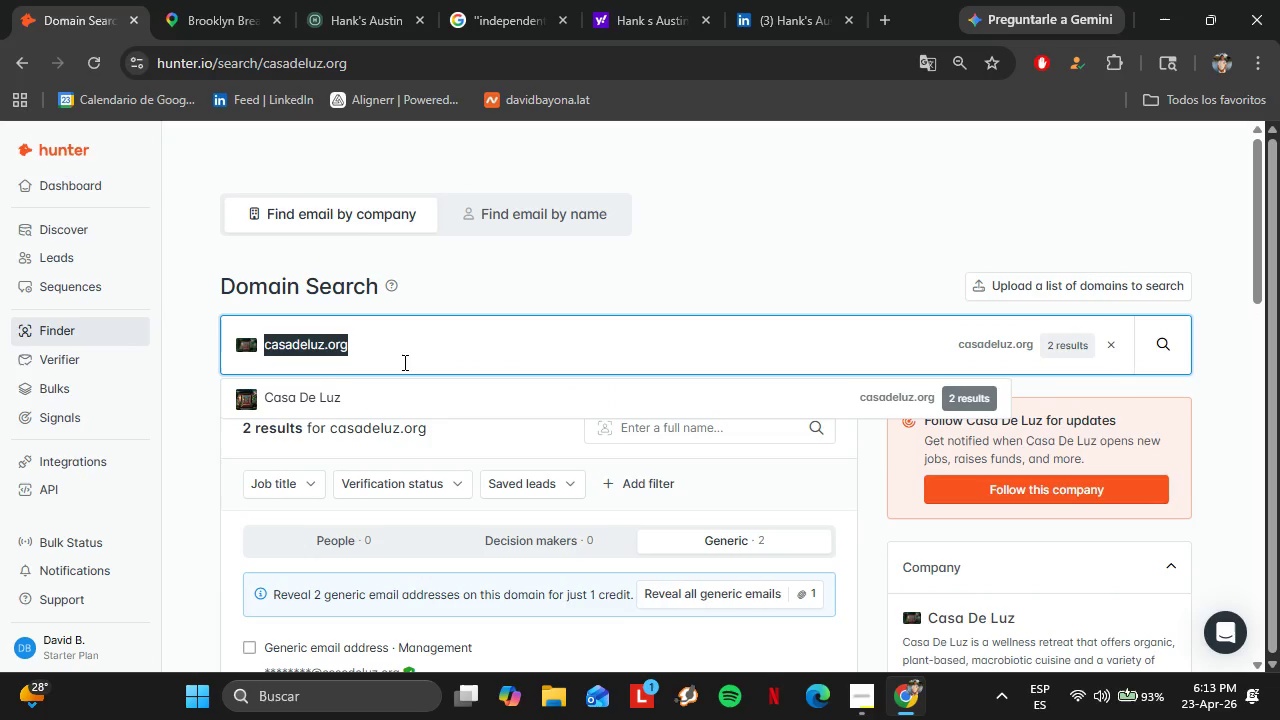 
triple_click([403, 362])
 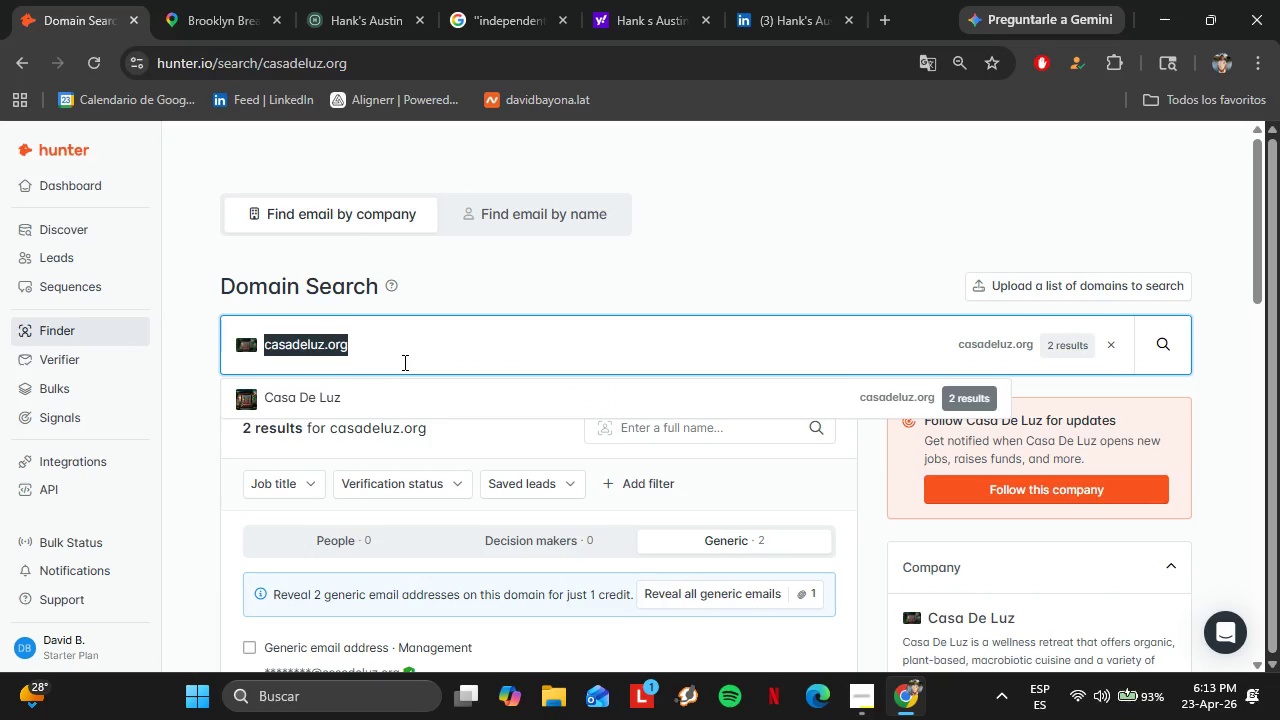 
type(Grainandberyaustin)
 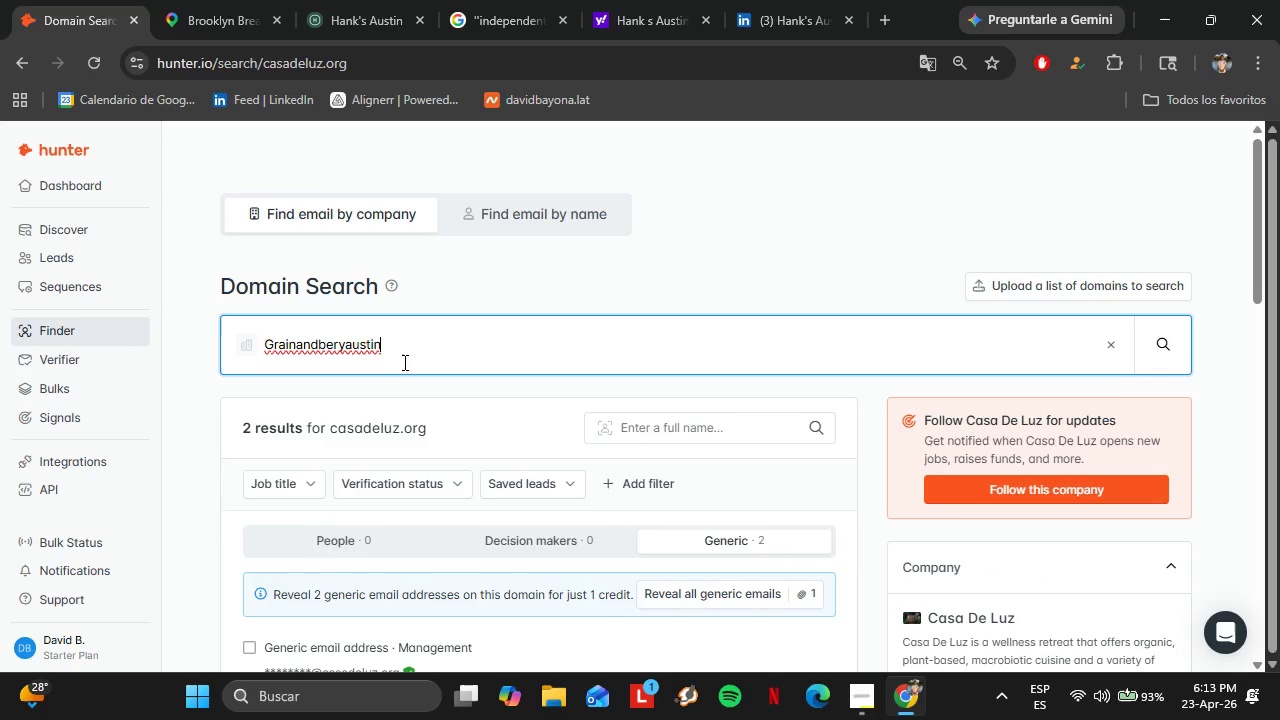 
double_click([403, 361])
 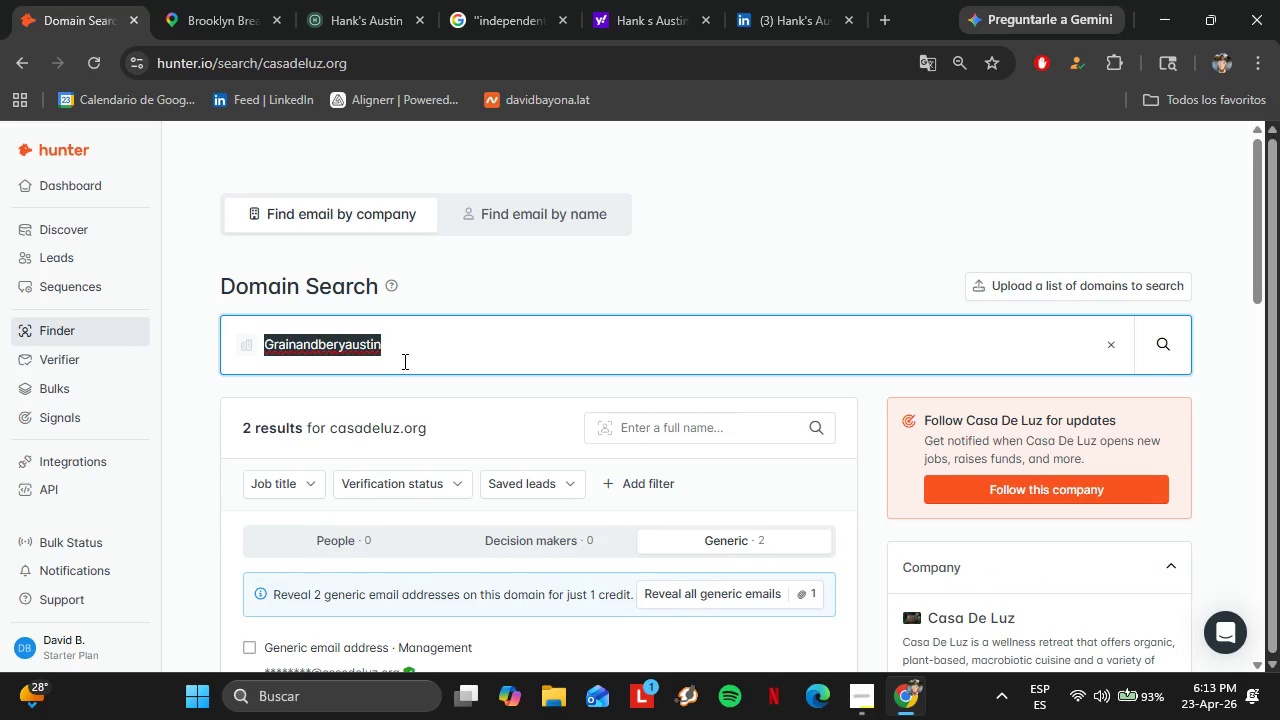 
triple_click([403, 361])
 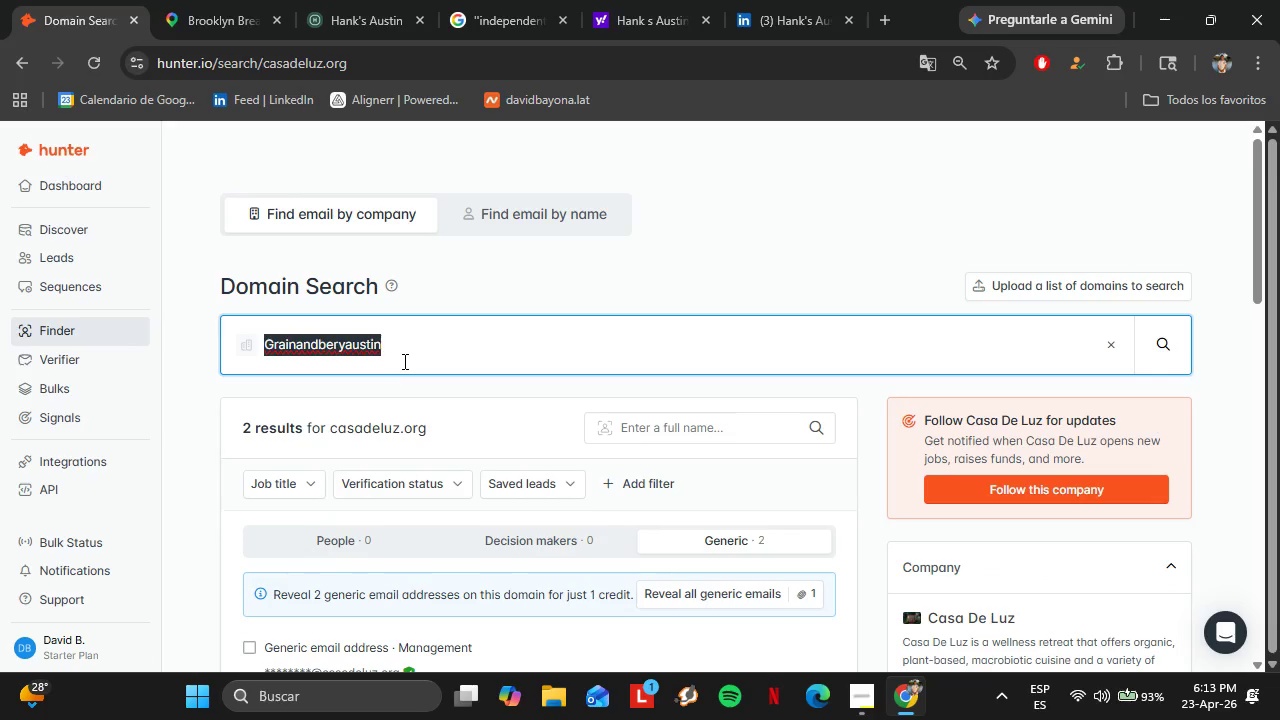 
key(Backspace)
 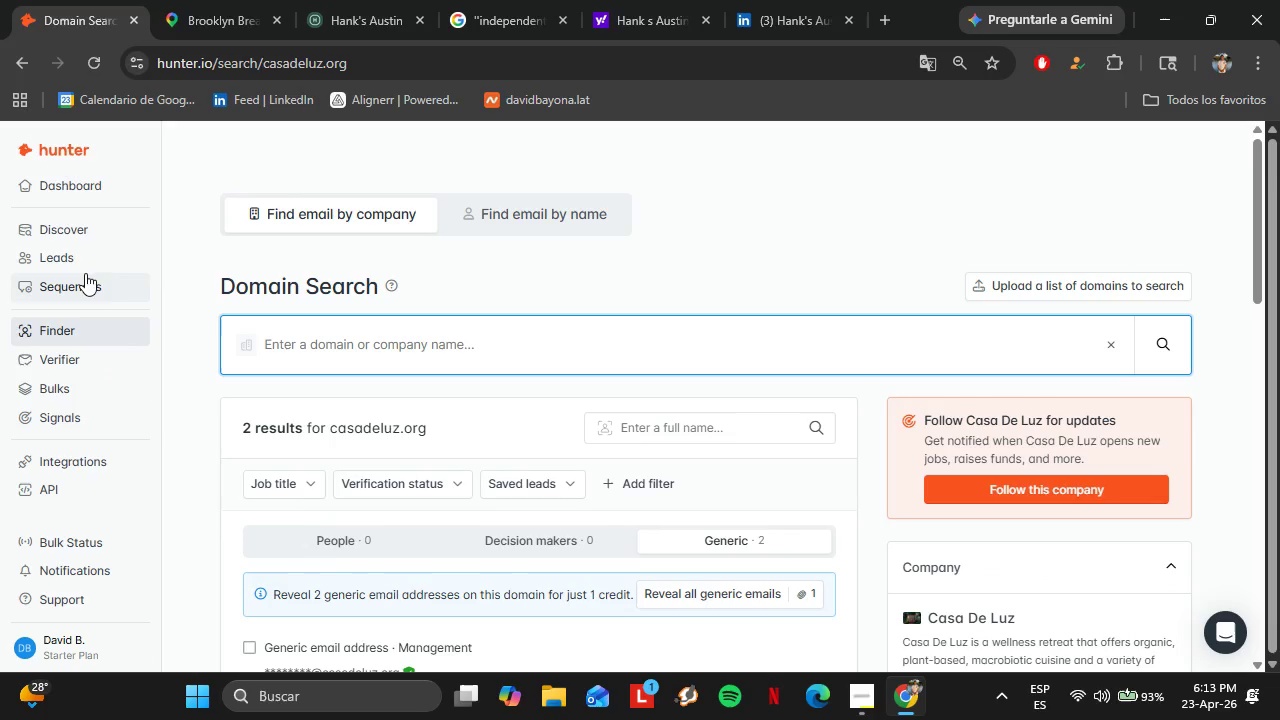 
left_click([77, 230])
 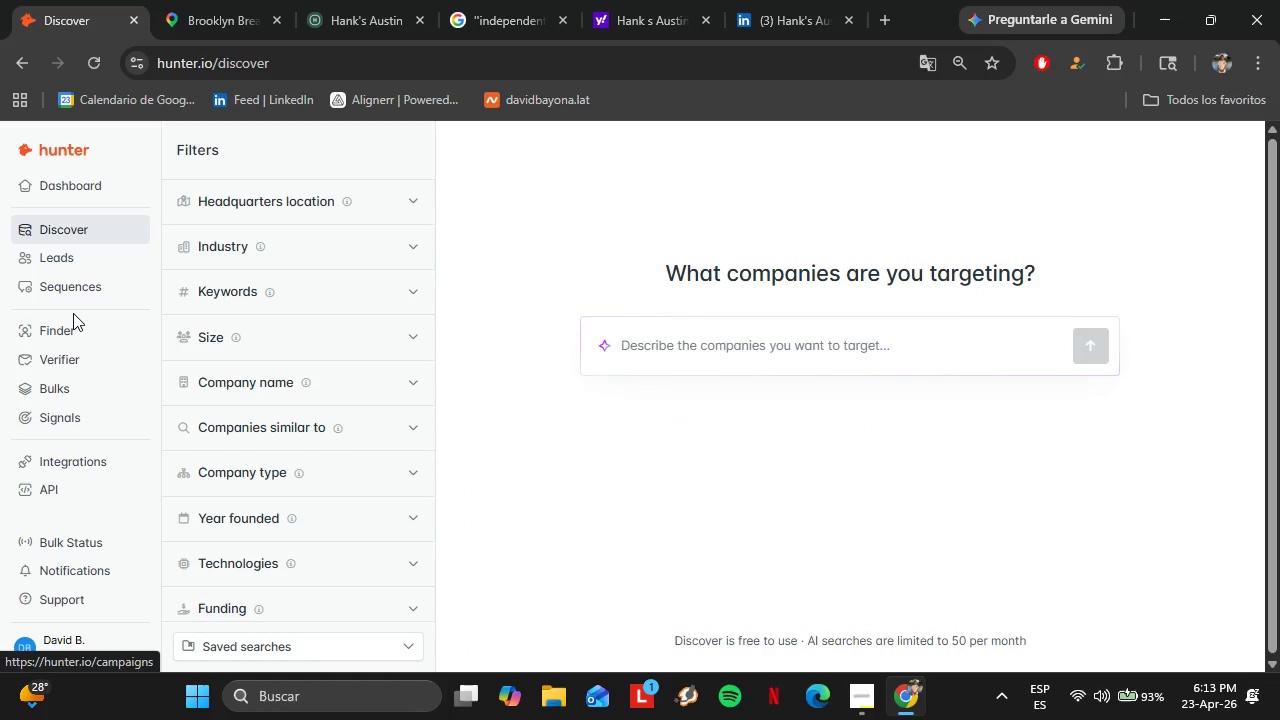 
left_click([325, 418])
 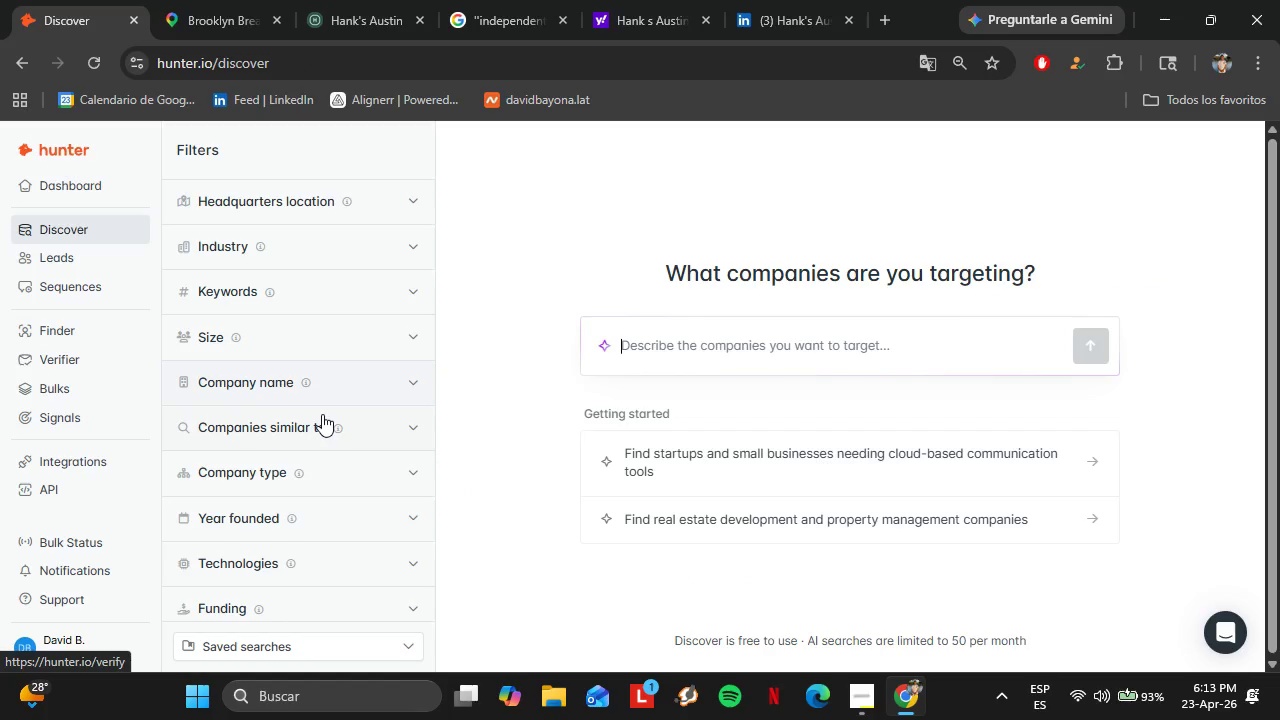 
key(Shift+G)
 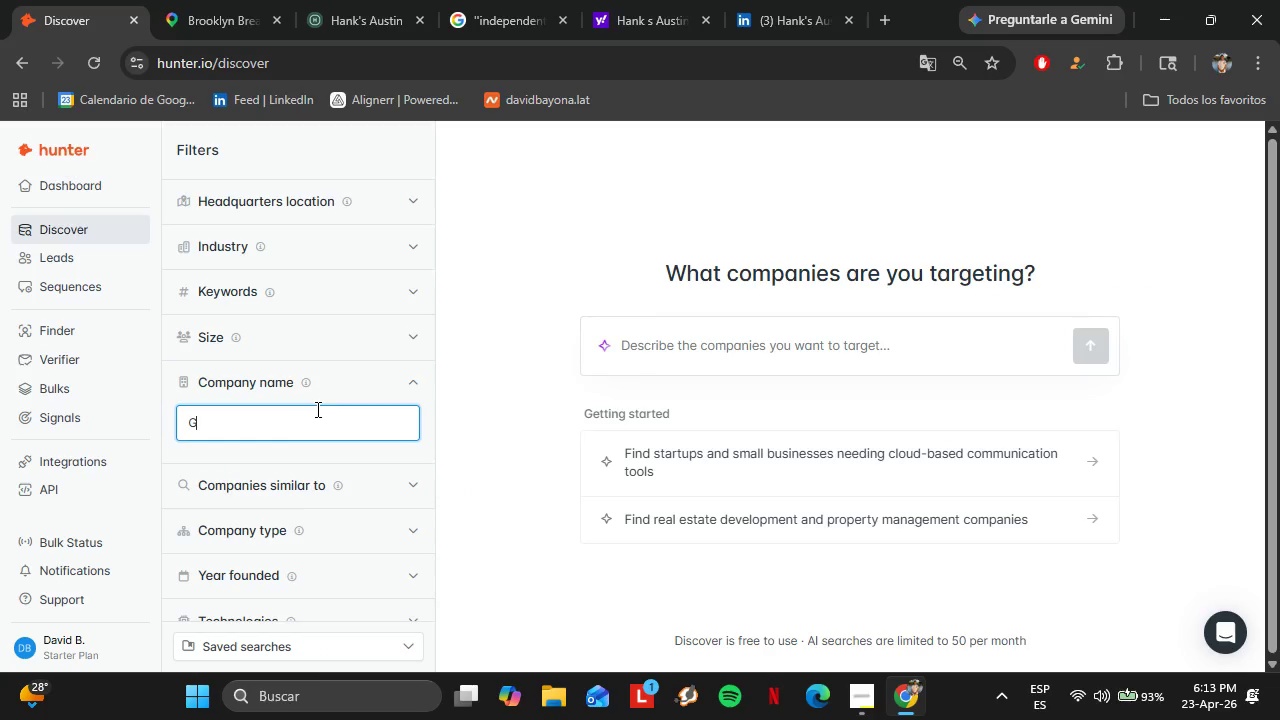 
type(rain A)
key(Backspace)
type(and Berry)
 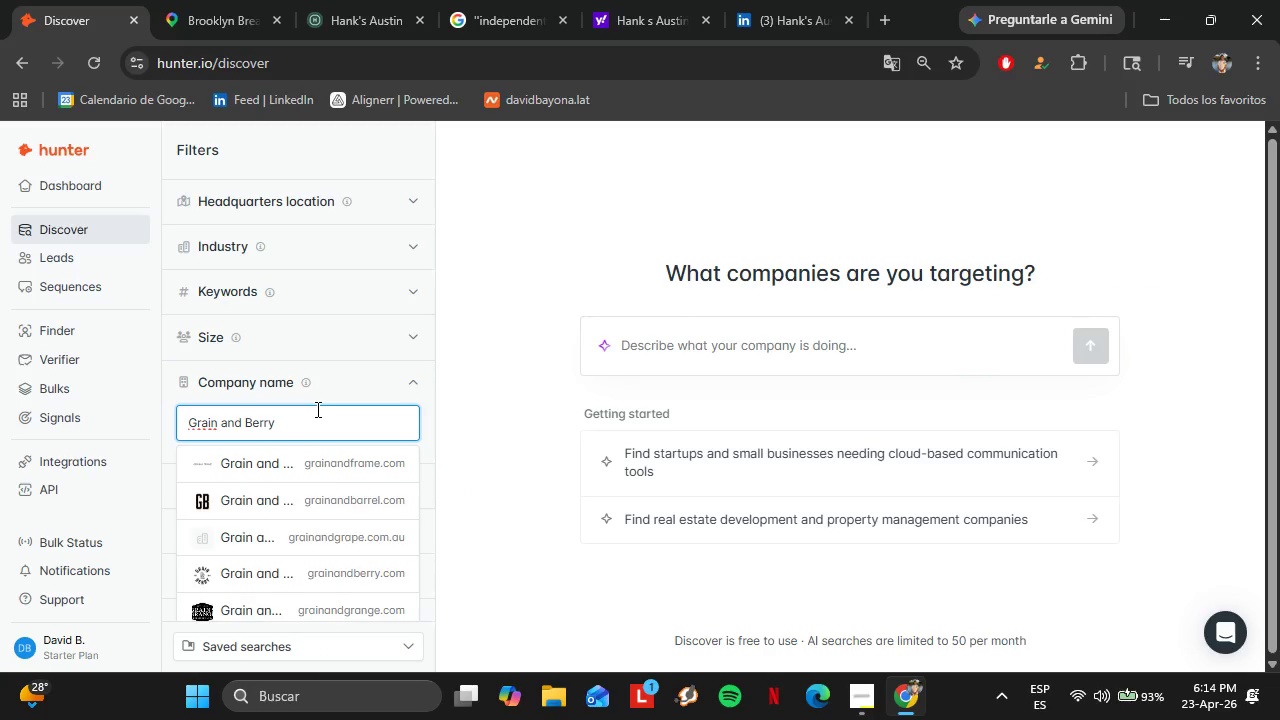 
left_click([286, 457])
 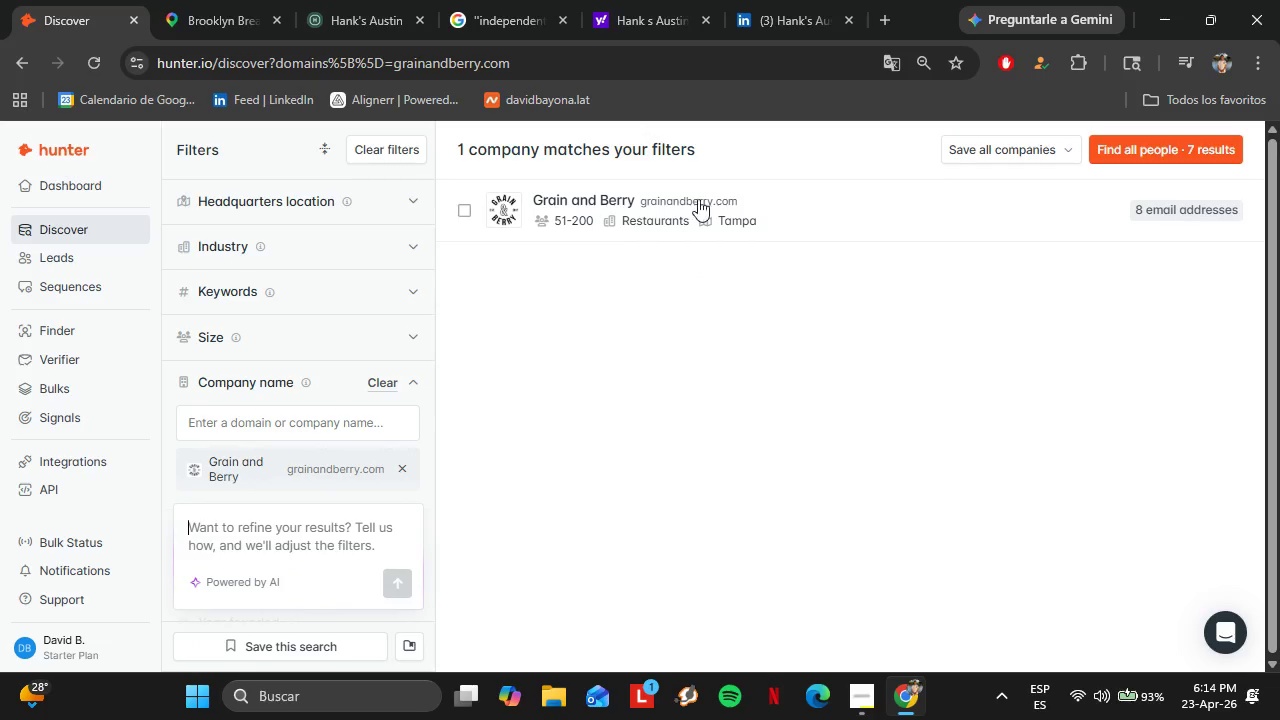 
left_click([770, 188])
 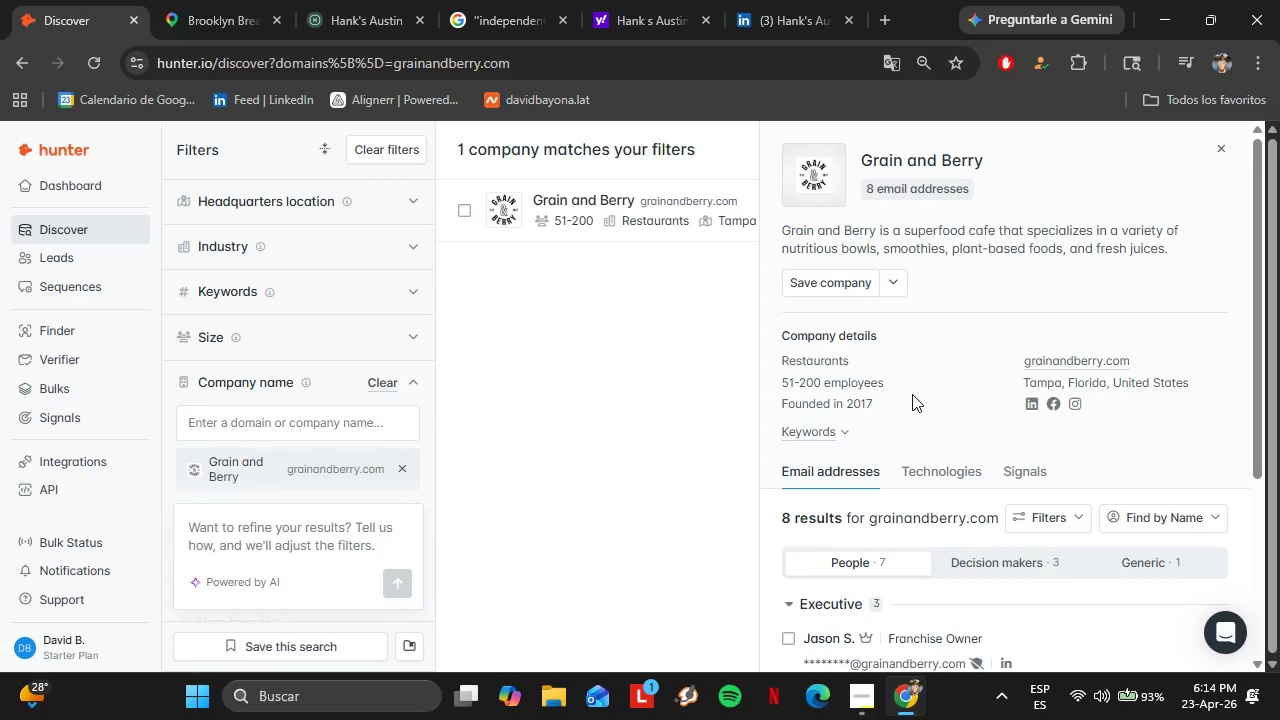 
scroll: coordinate [912, 394], scroll_direction: none, amount: 0.0
 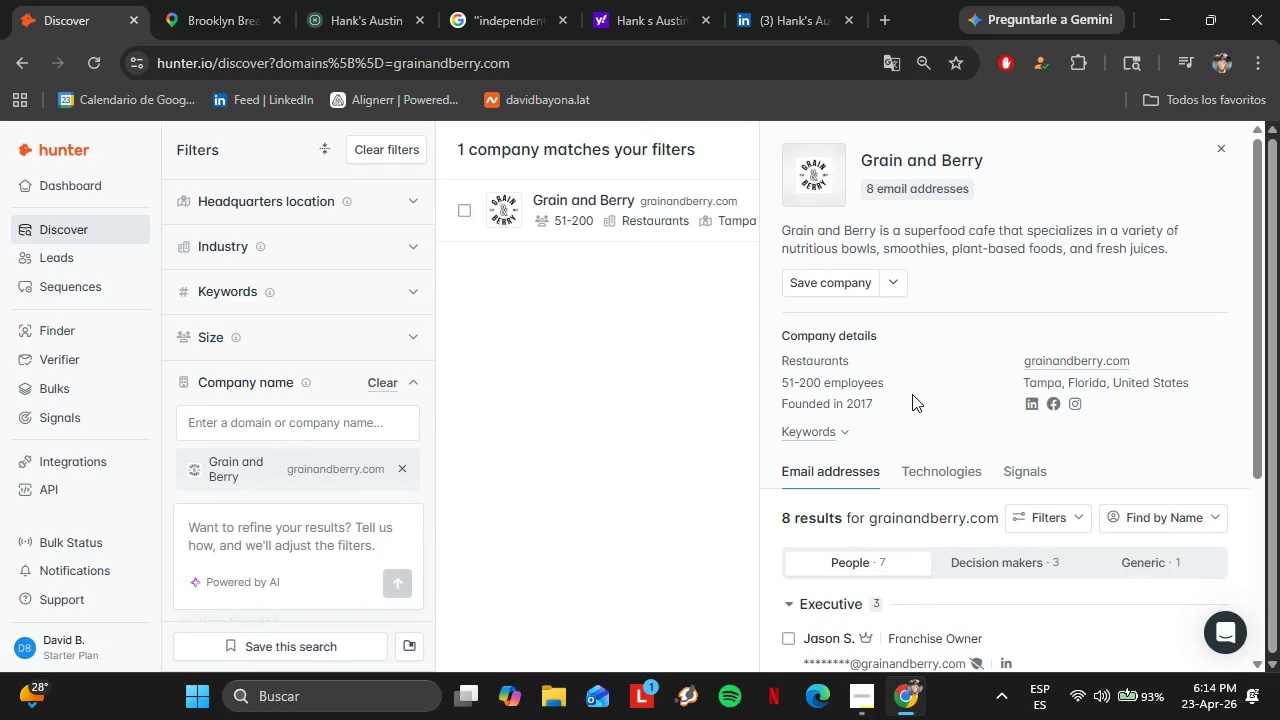 
scroll: coordinate [928, 368], scroll_direction: down, amount: 3.0
 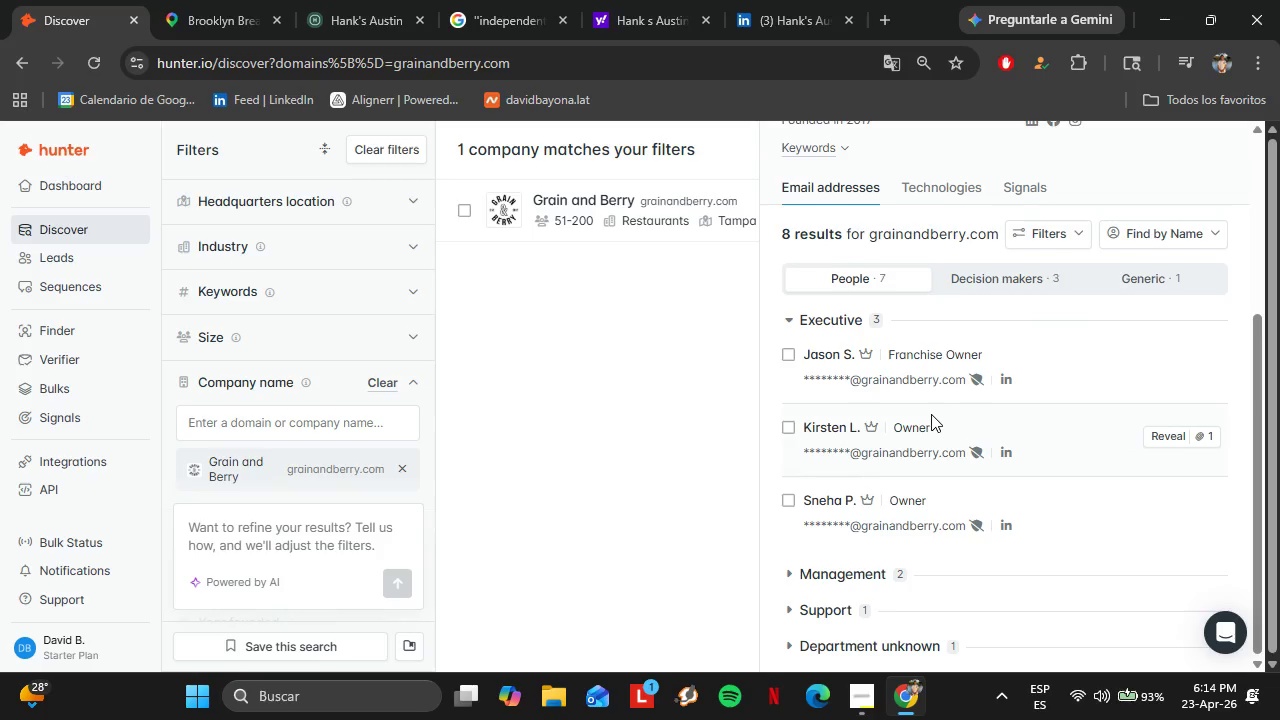 
scroll: coordinate [930, 414], scroll_direction: up, amount: 2.0
 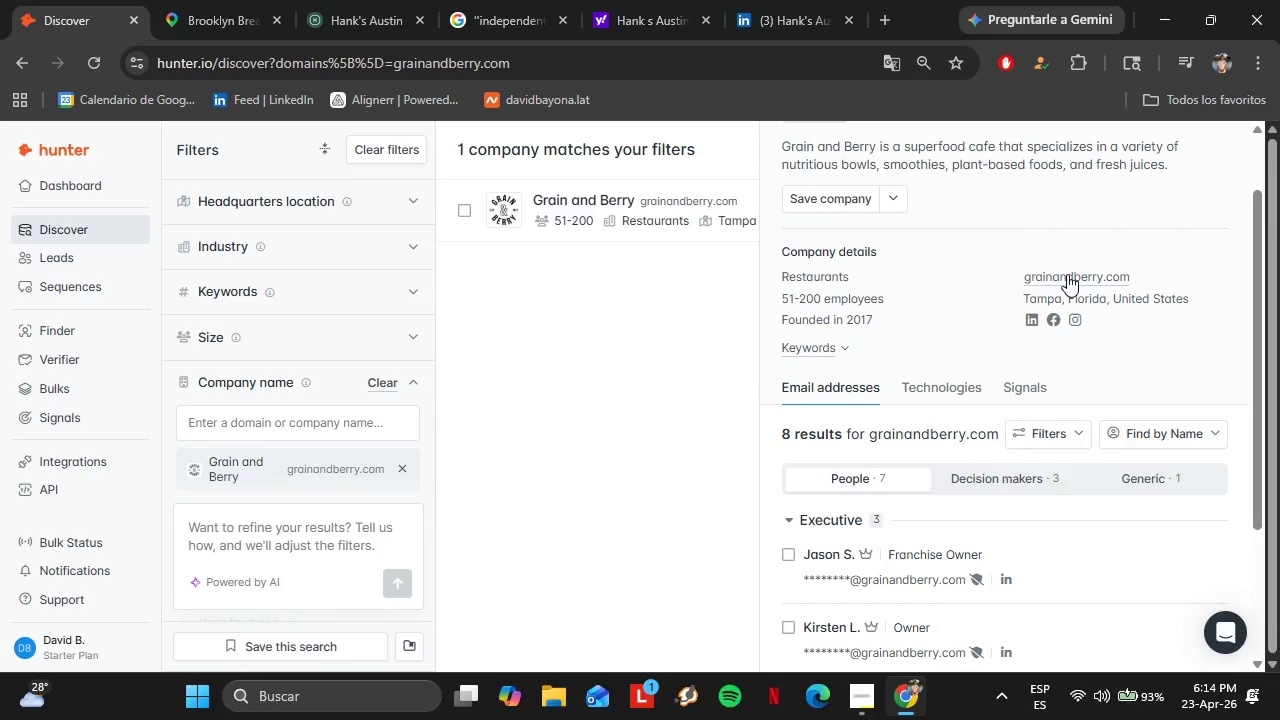 
left_click([1070, 277])
 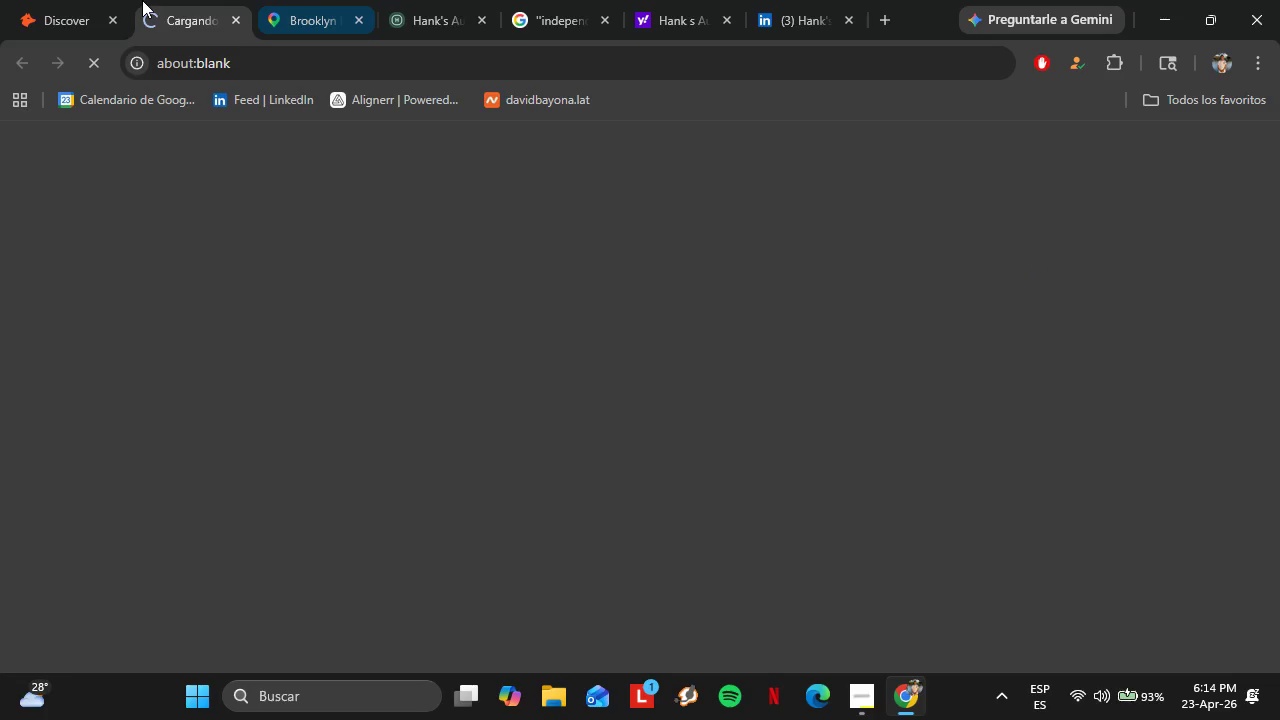 
left_click([105, 0])
 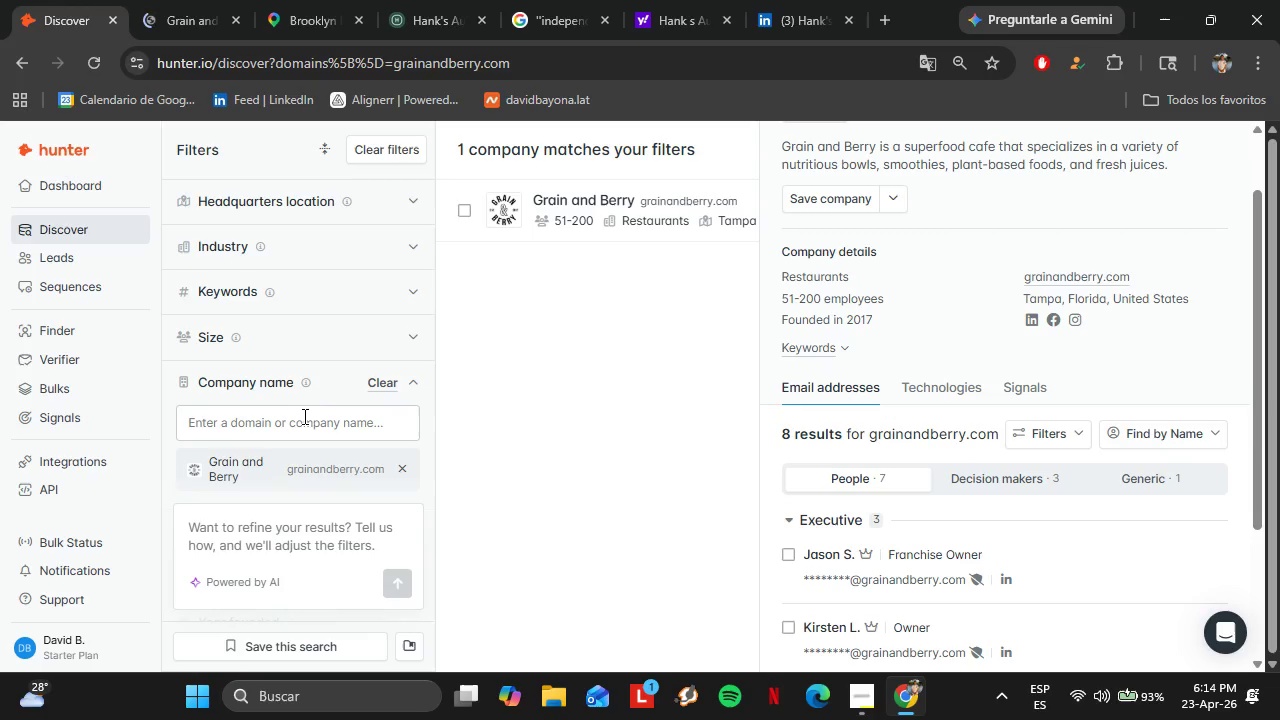 
left_click([298, 415])
 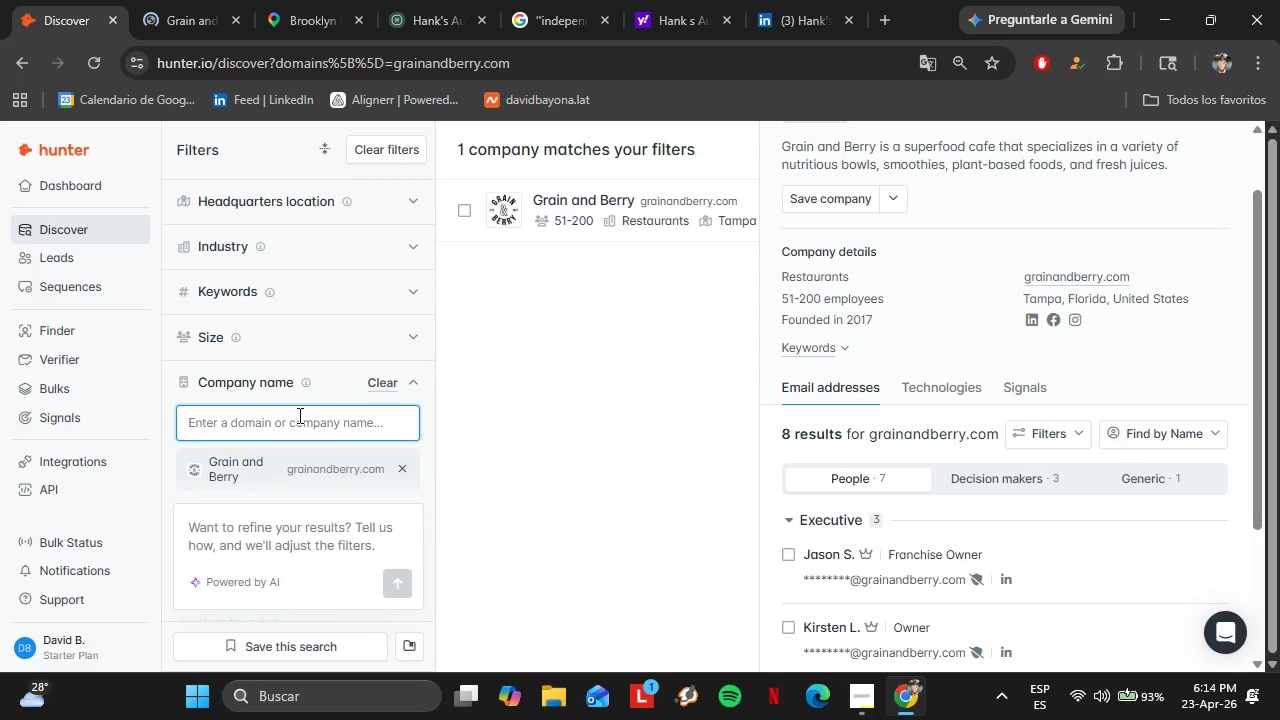 
type(FG)
key(Backspace)
key(Backspace)
key(Backspace)
type(Grain And Berry Auistin)
 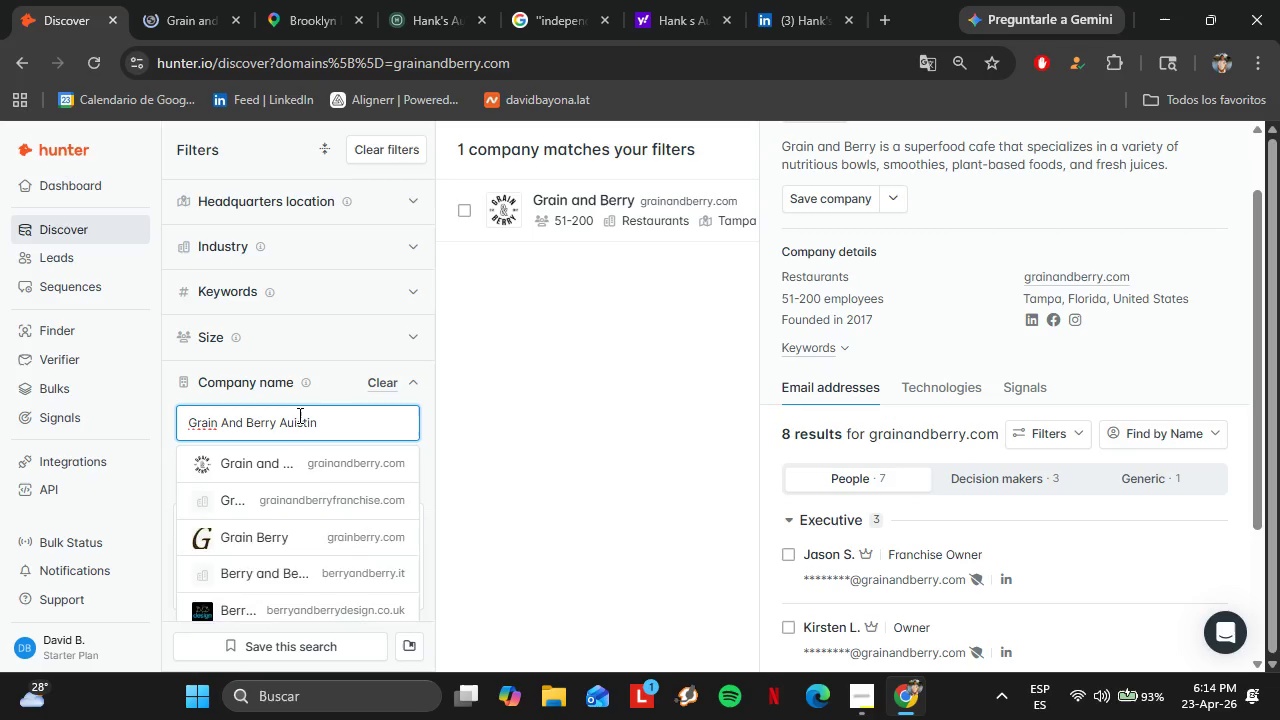 
key(Backspace)
 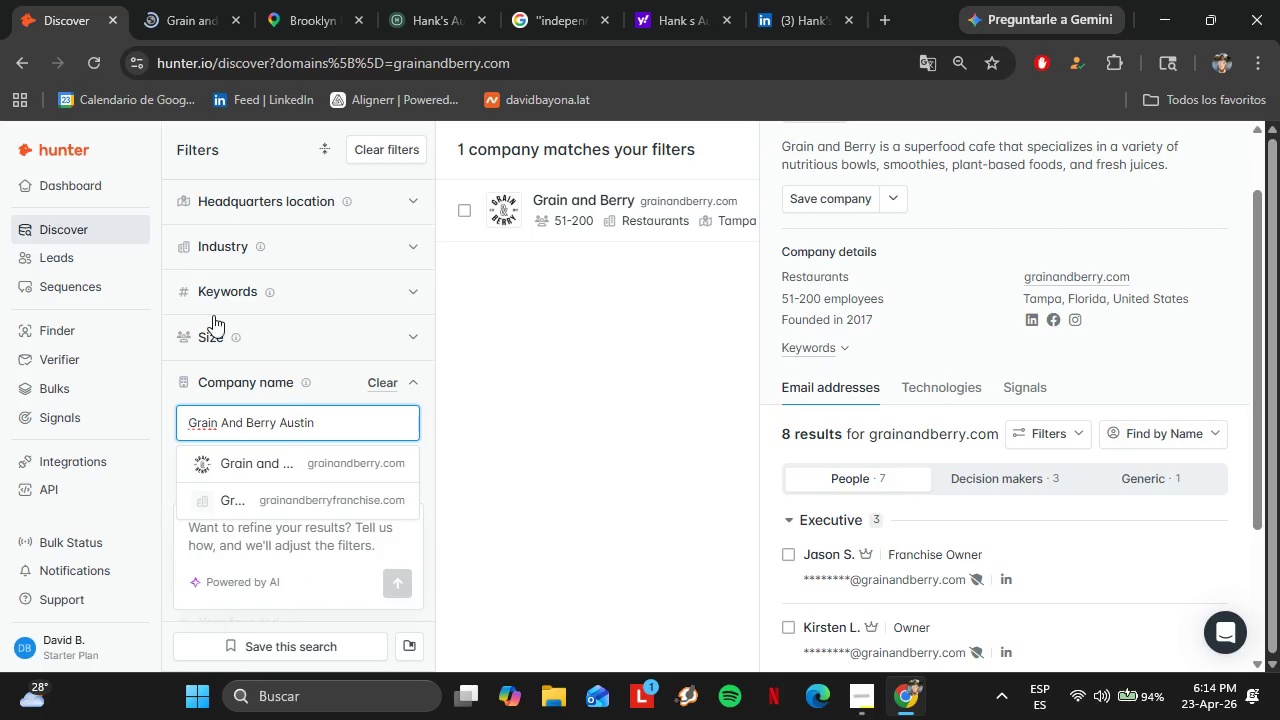 
left_click([186, 0])
 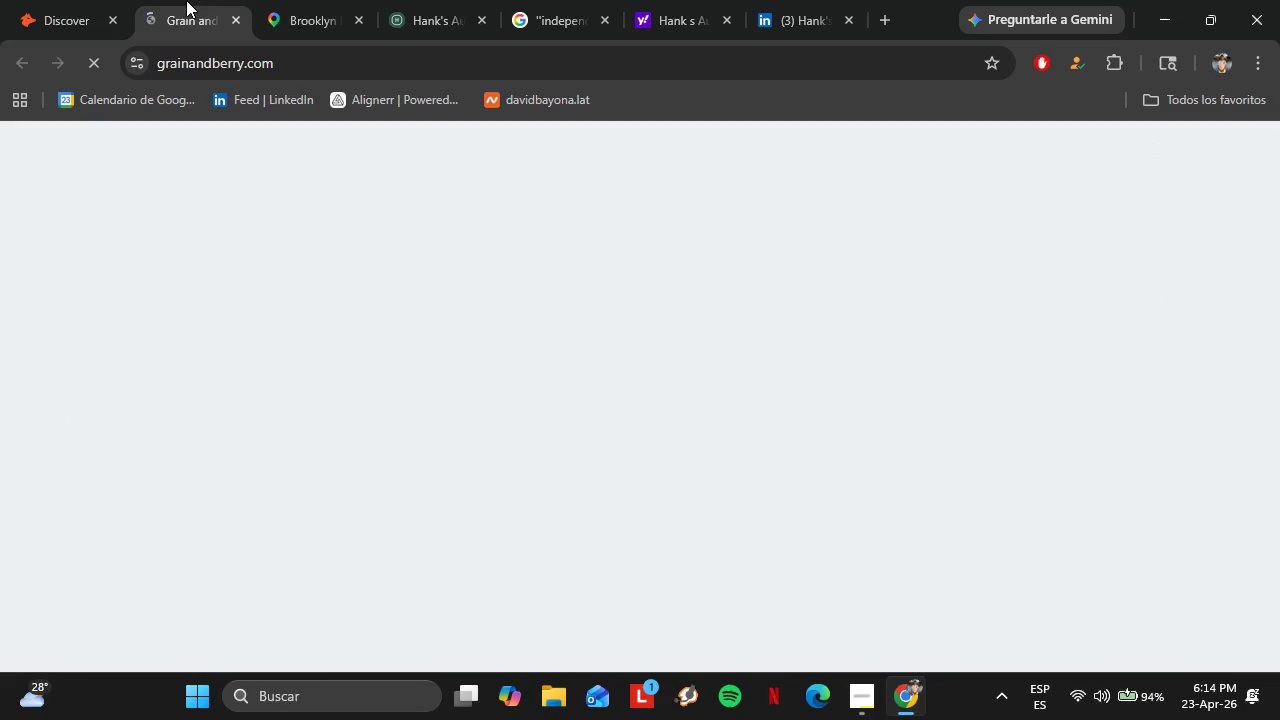 
left_click_drag(start_coordinate=[186, 0], to_coordinate=[307, 6])
 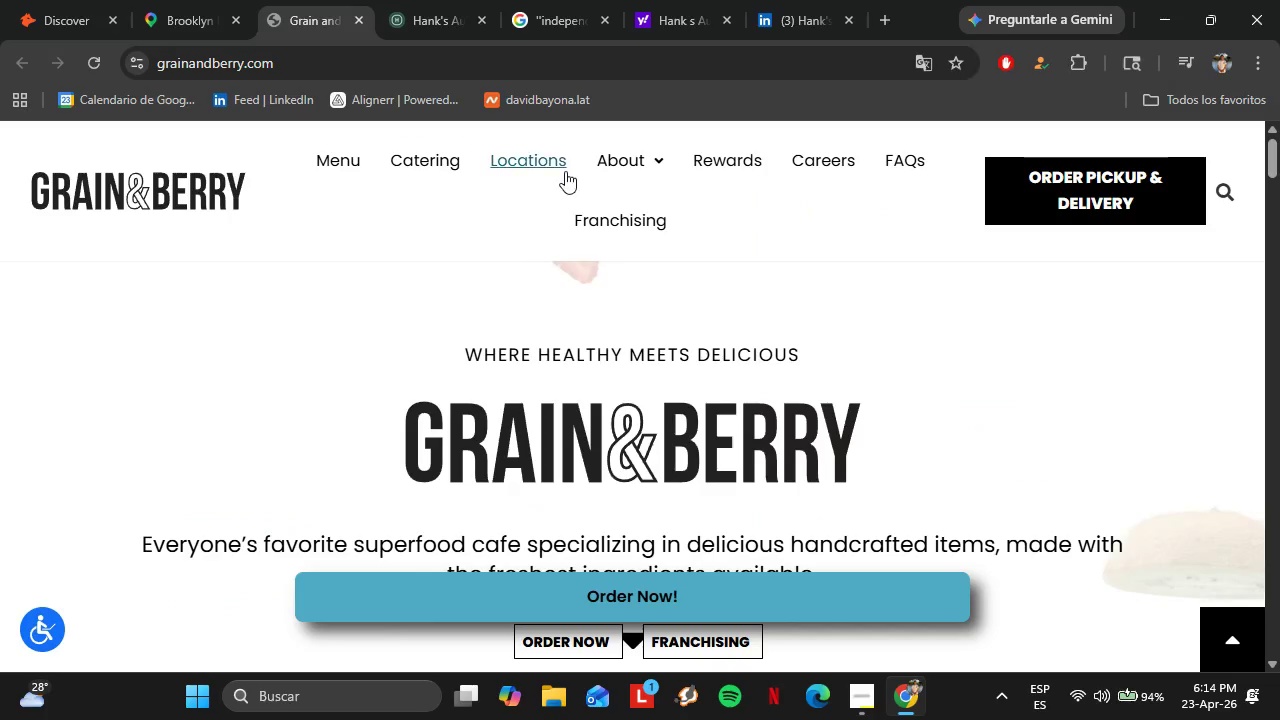 
left_click([555, 161])
 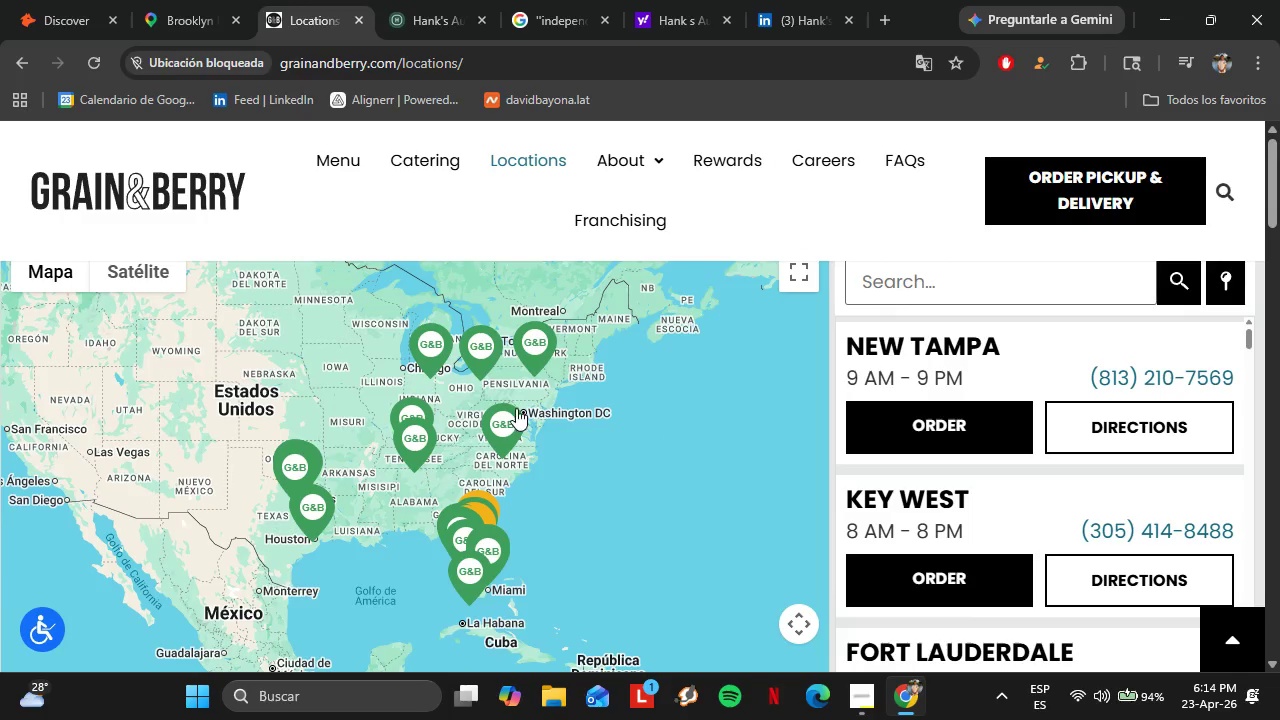 
wait(7.34)
 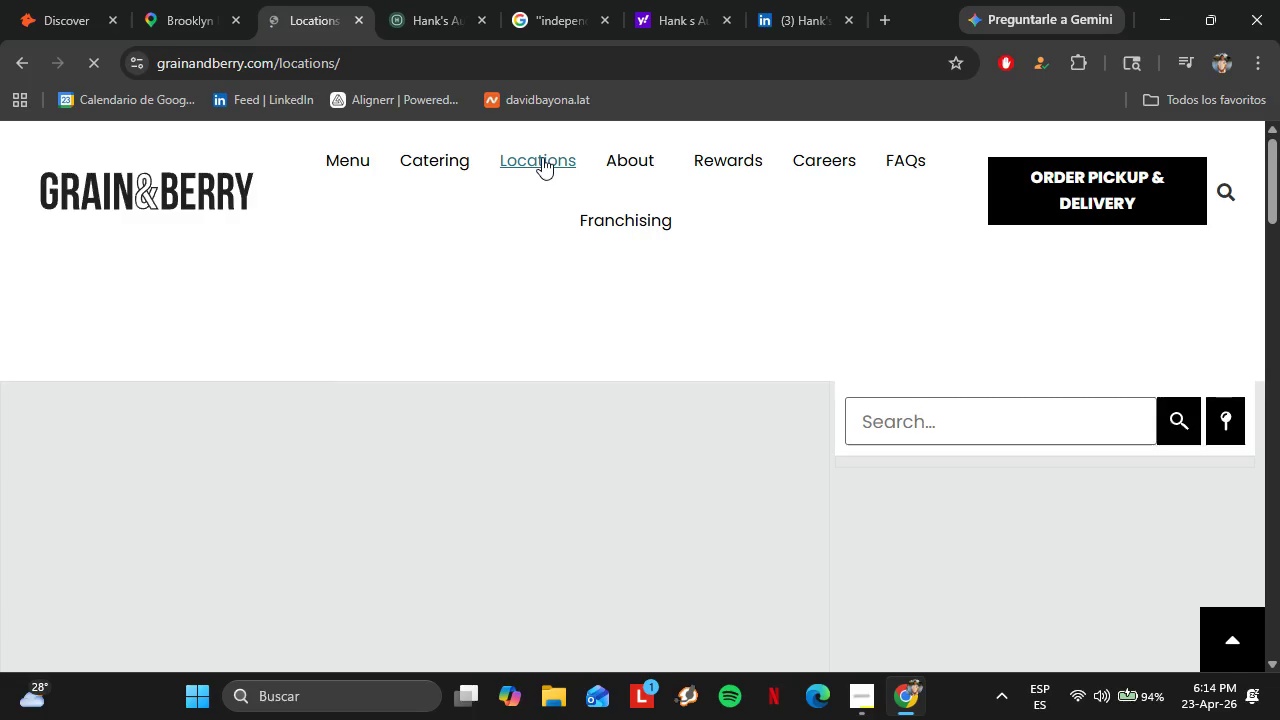 
left_click([49, 0])
 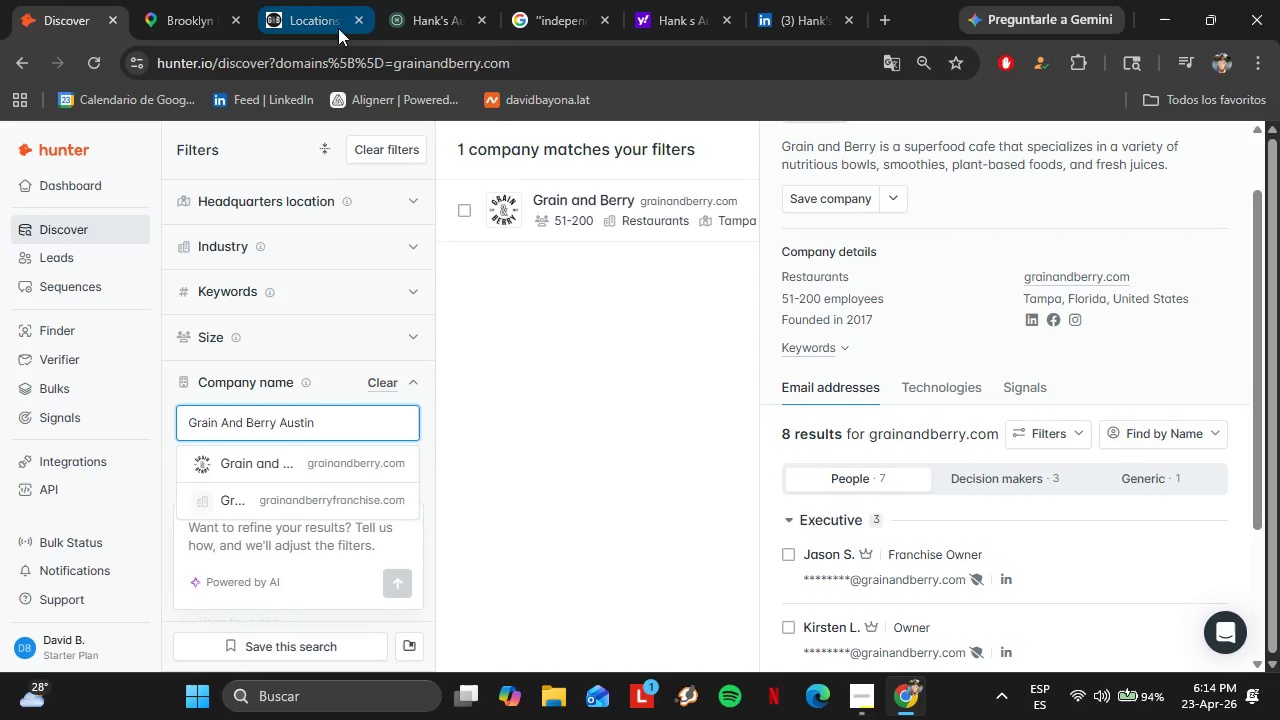 
left_click([359, 24])
 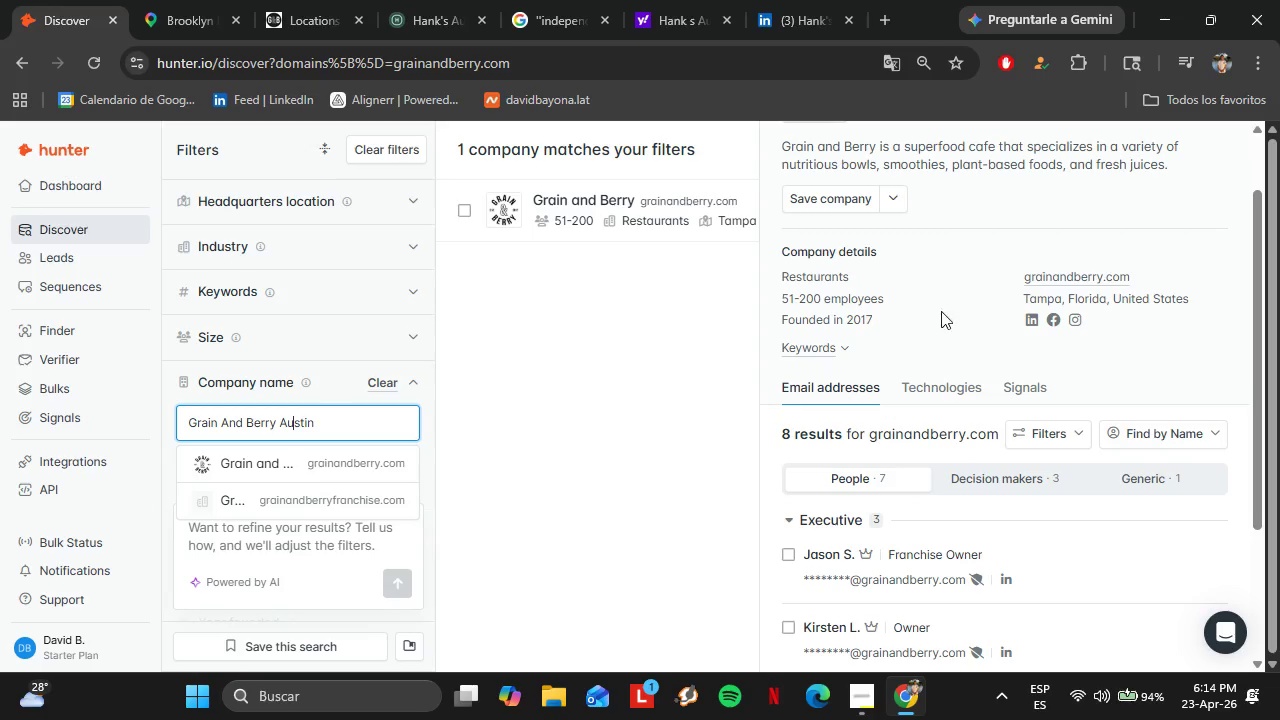 
scroll: coordinate [987, 294], scroll_direction: up, amount: 1.0
 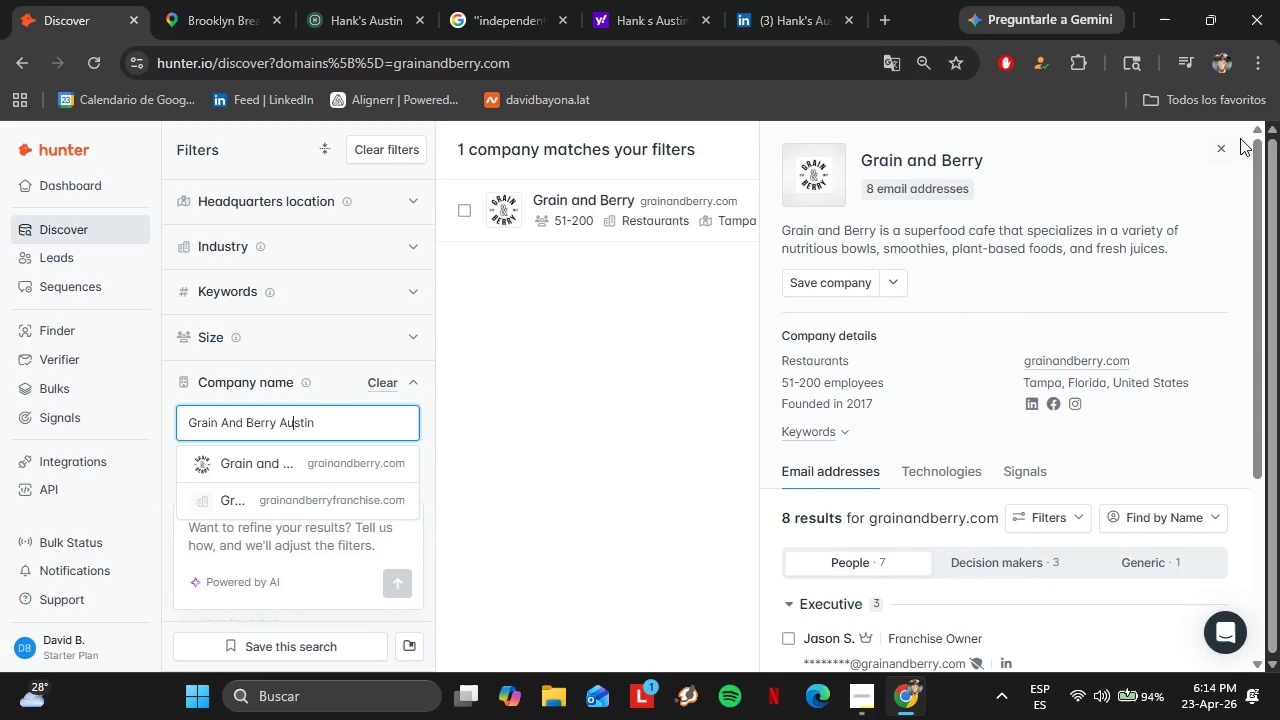 
left_click([1222, 147])
 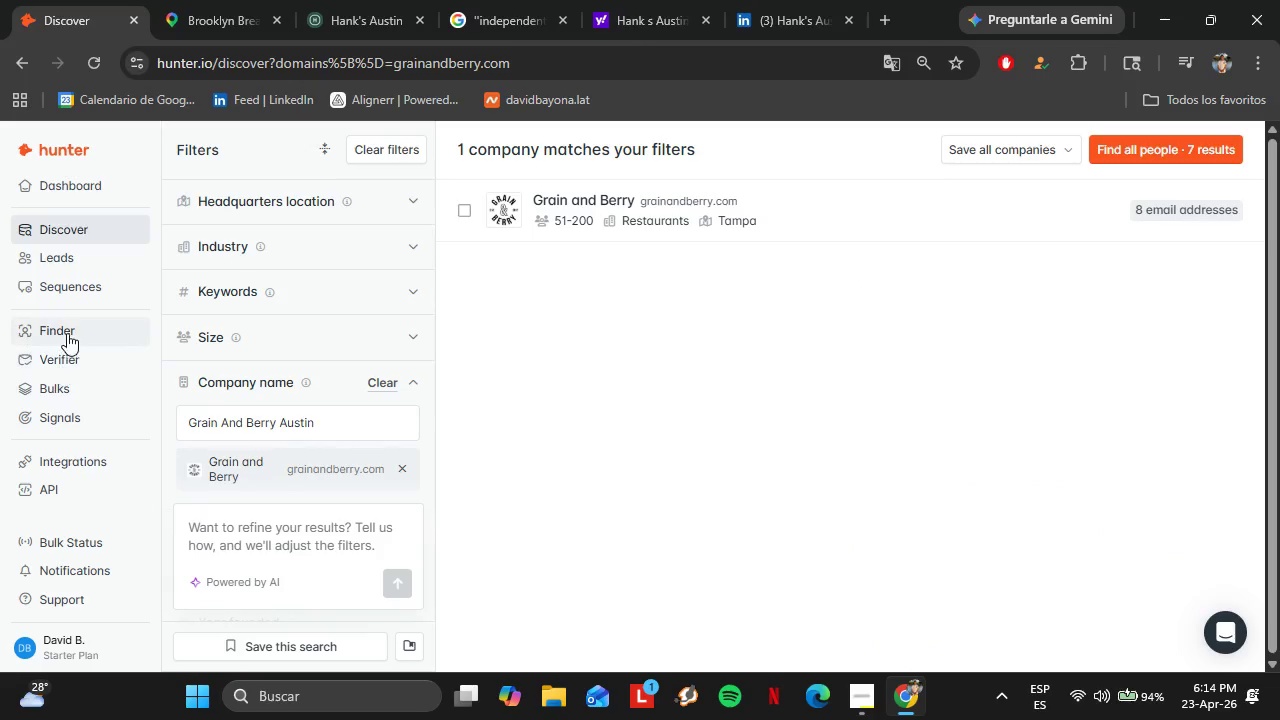 
left_click([67, 330])
 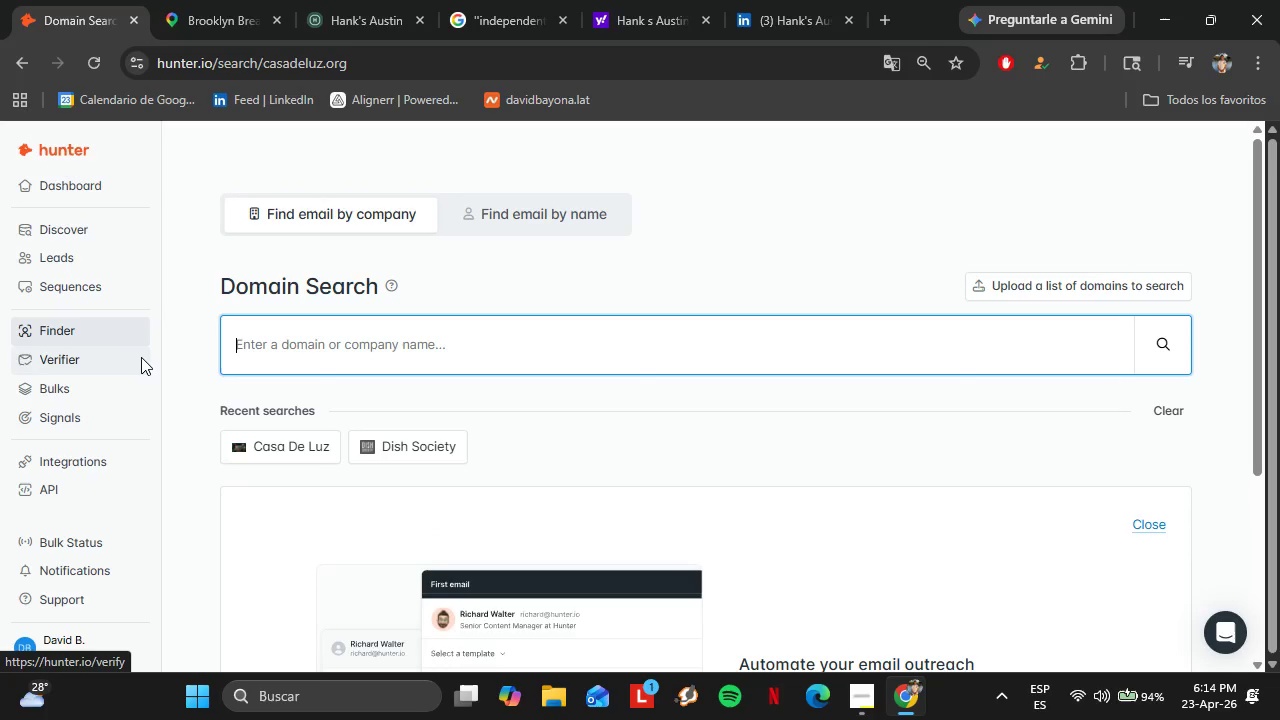 
type(Captil)
key(Backspace)
type(al)
key(Backspace)
key(Backspace)
key(Backspace)
key(Backspace)
type(ital City Bakery)
 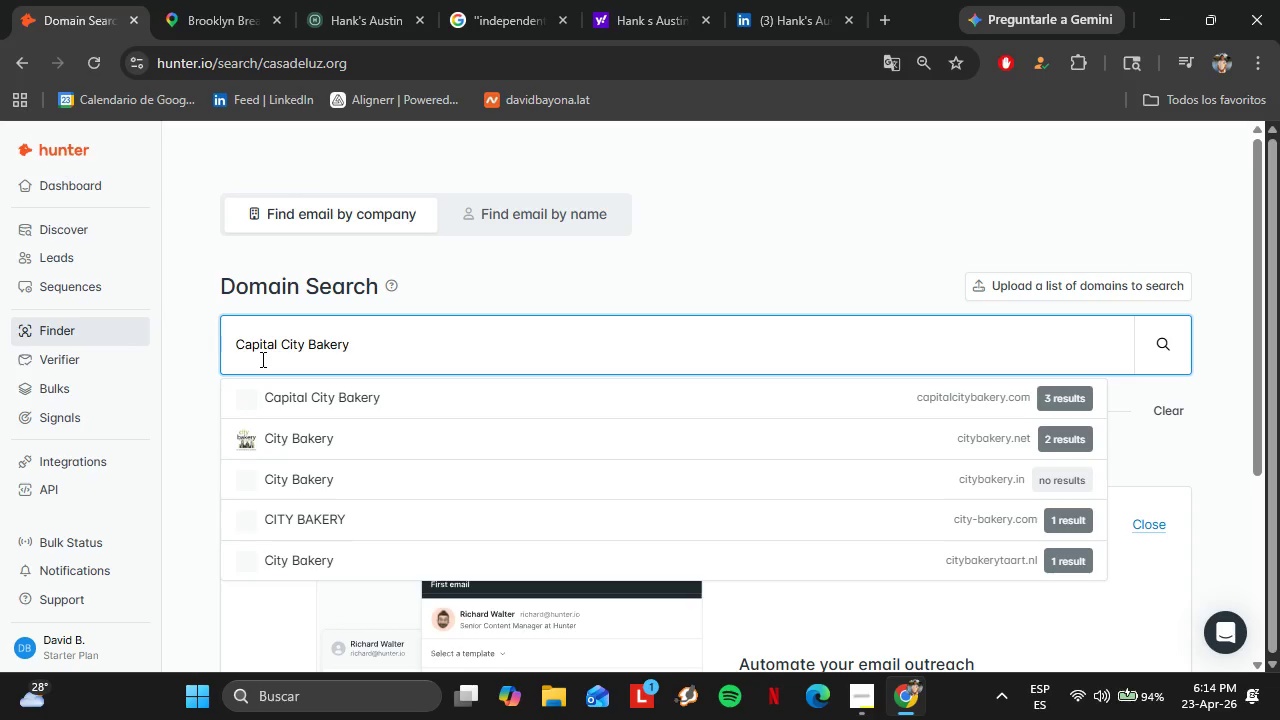 
key(ArrowDown)
 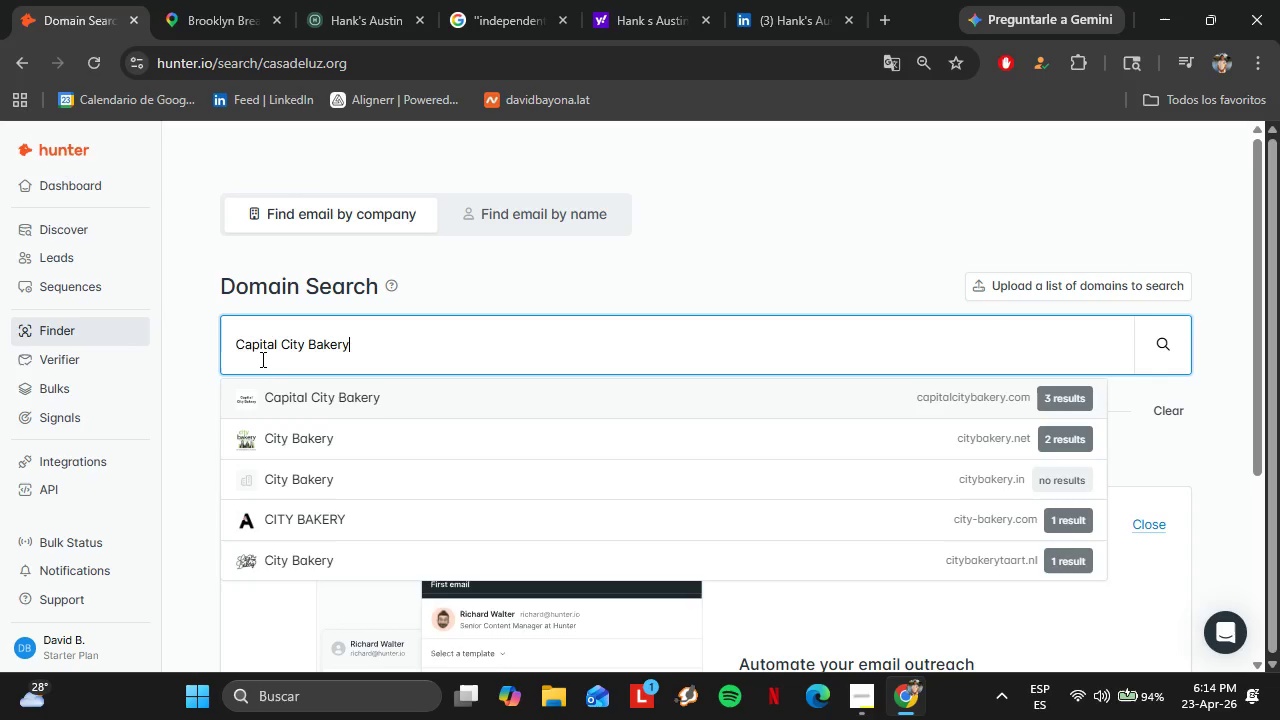 
key(Enter)
 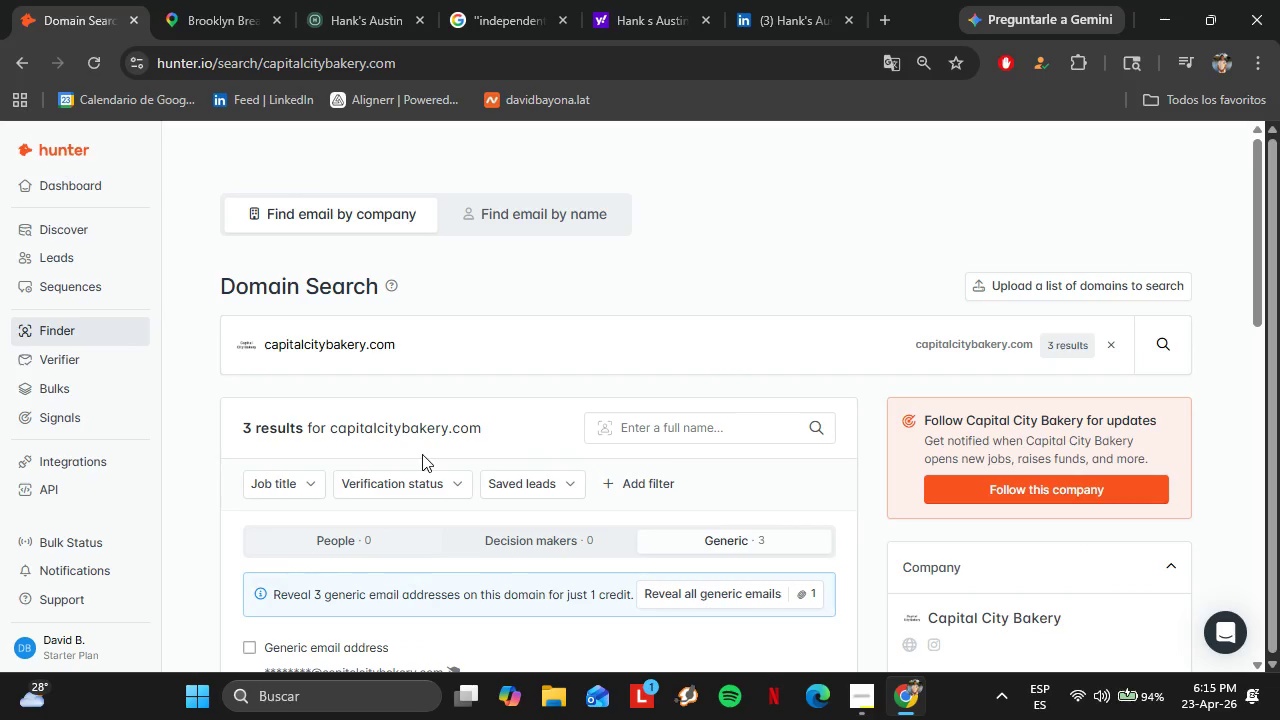 
scroll: coordinate [409, 446], scroll_direction: none, amount: 0.0
 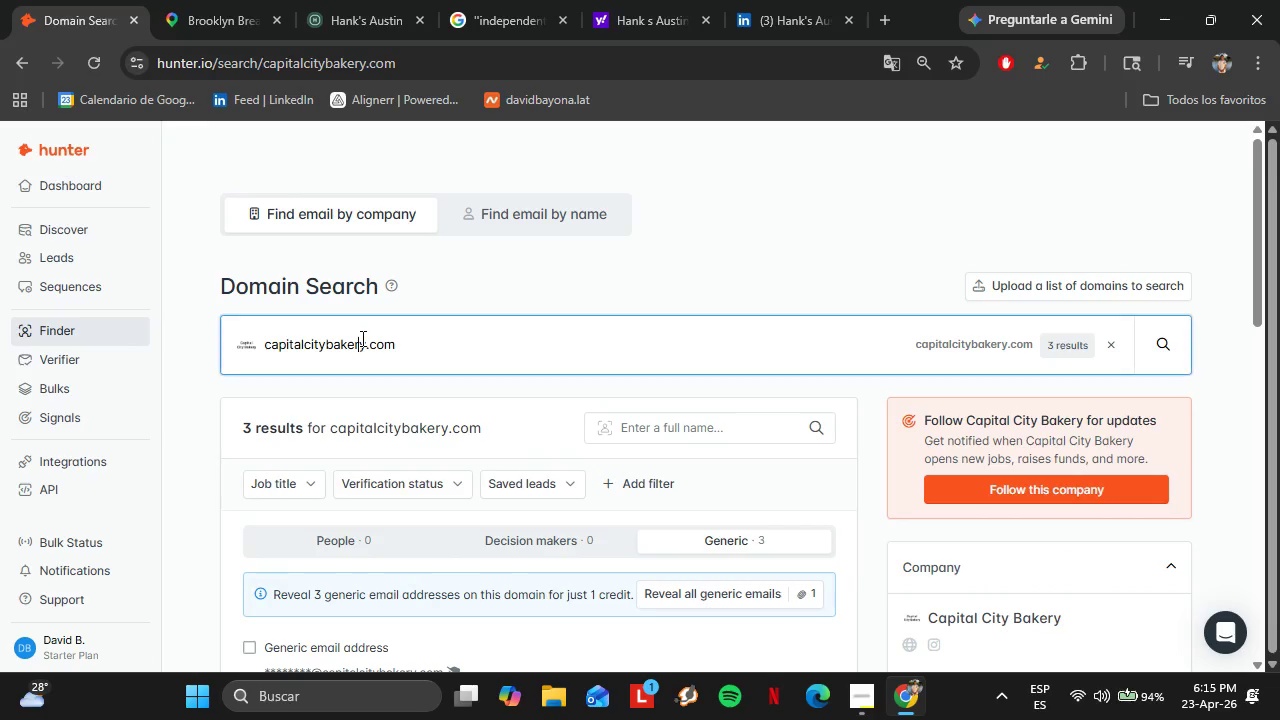 
double_click([361, 338])
 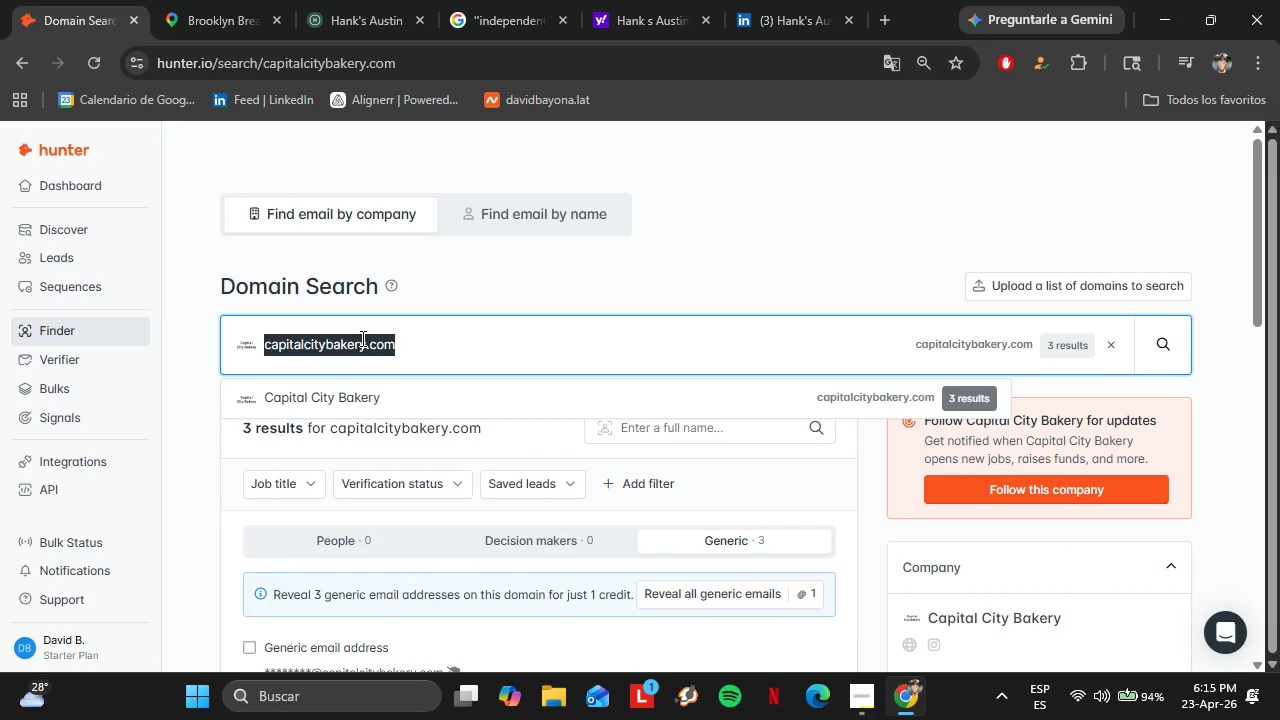 
triple_click([361, 338])
 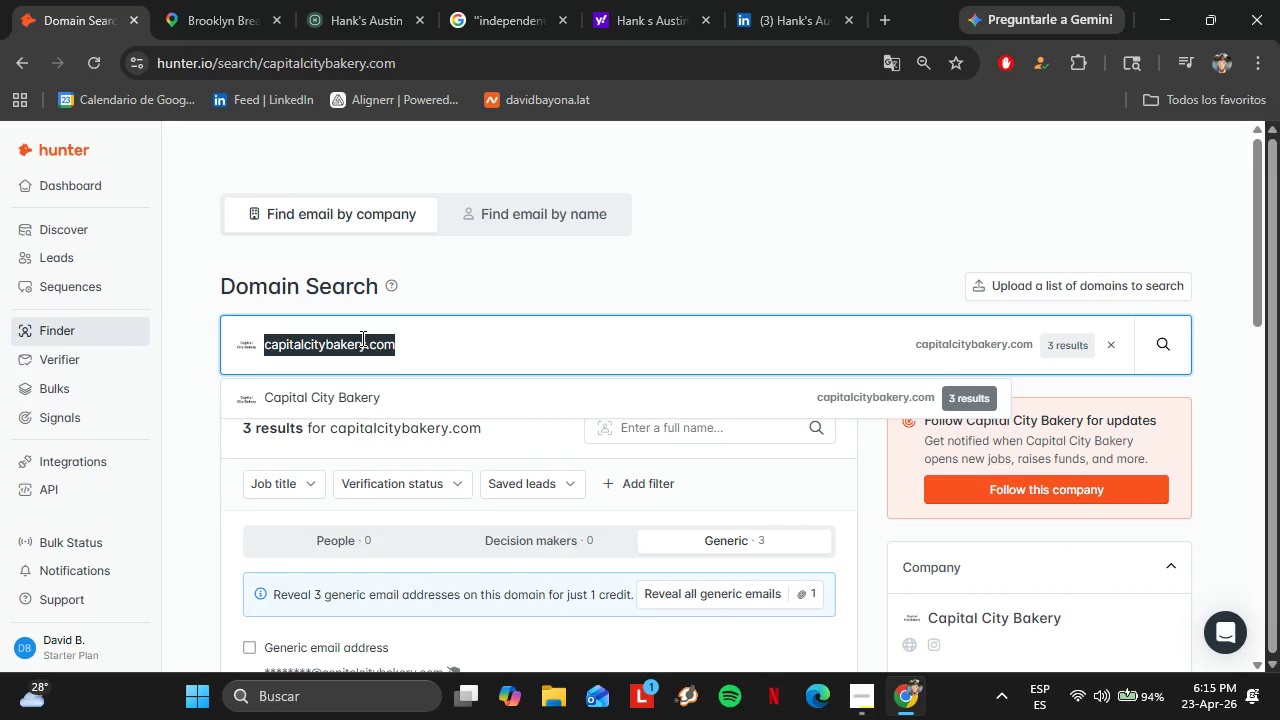 
type(Lavender And Lemoande)
 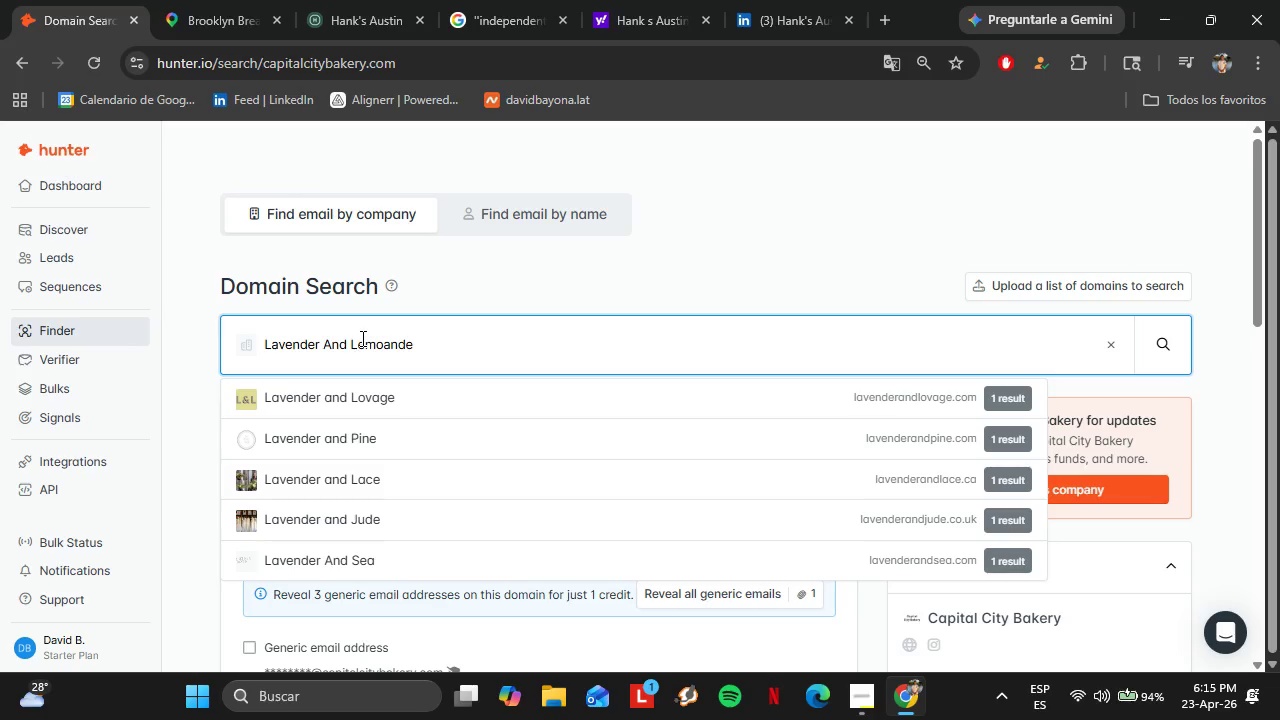 
left_click([382, 355])
 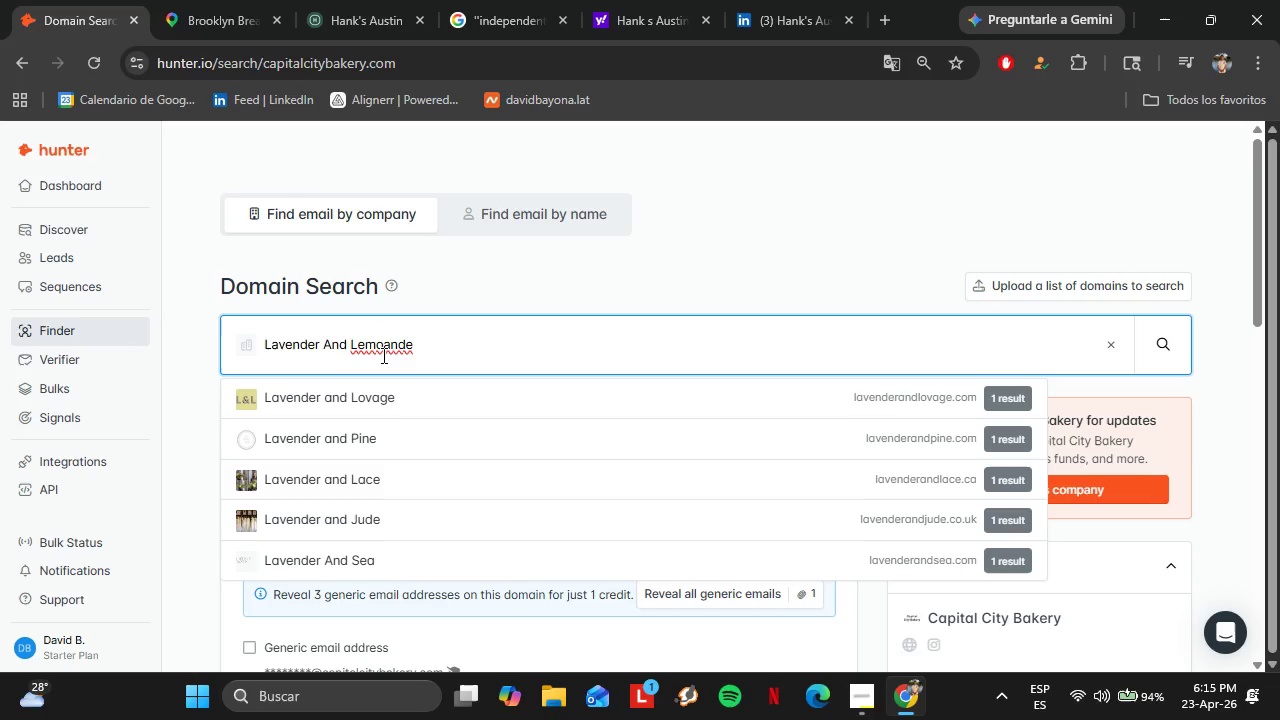 
key(ArrowRight)
 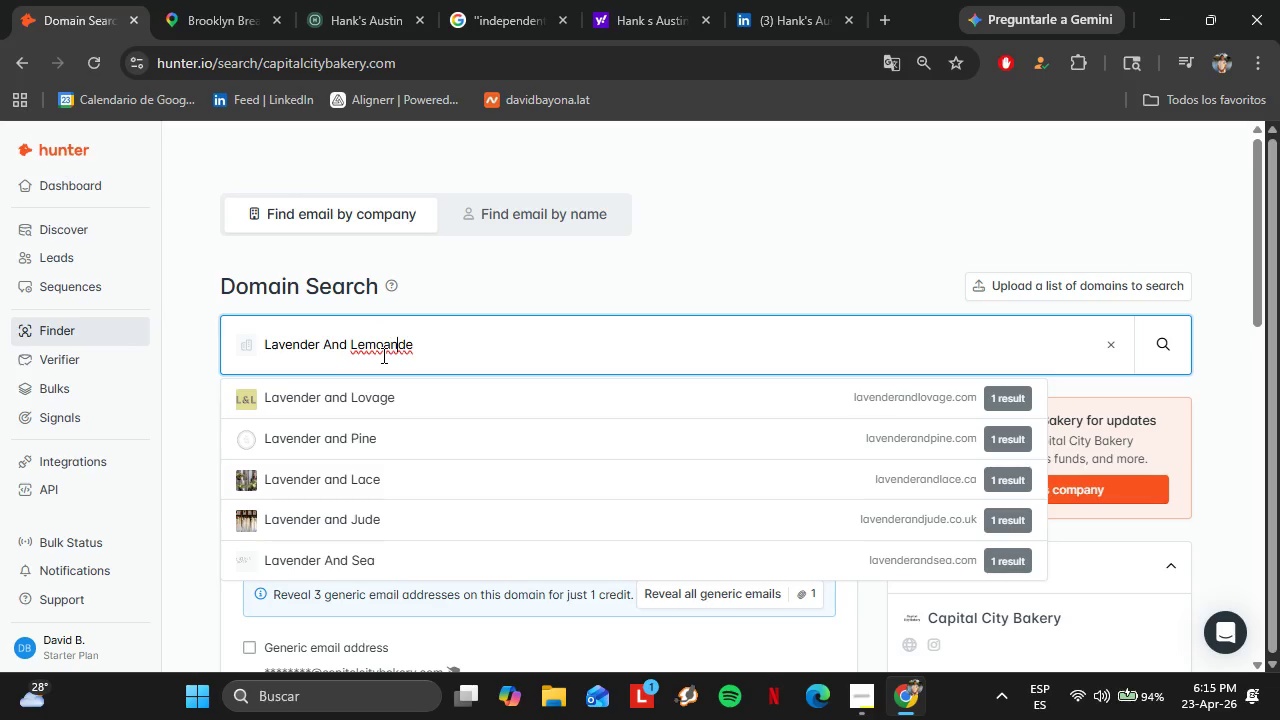 
key(ArrowRight)
 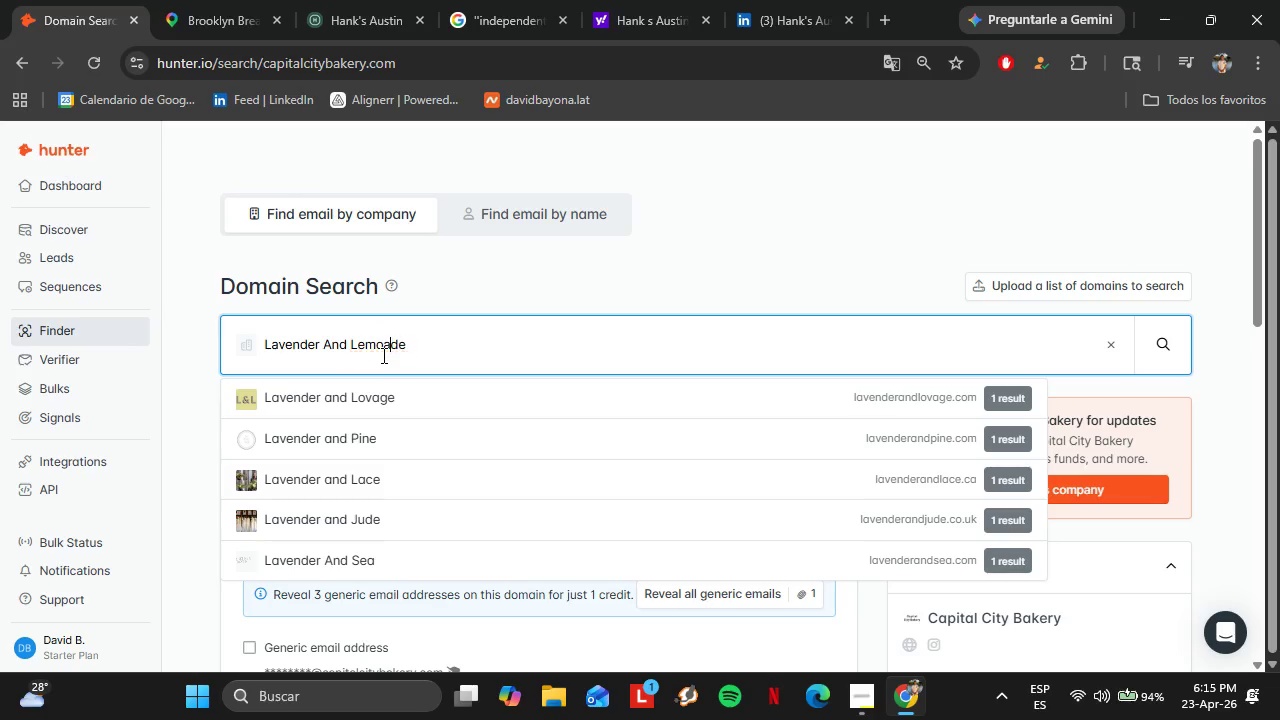 
key(Backspace)
 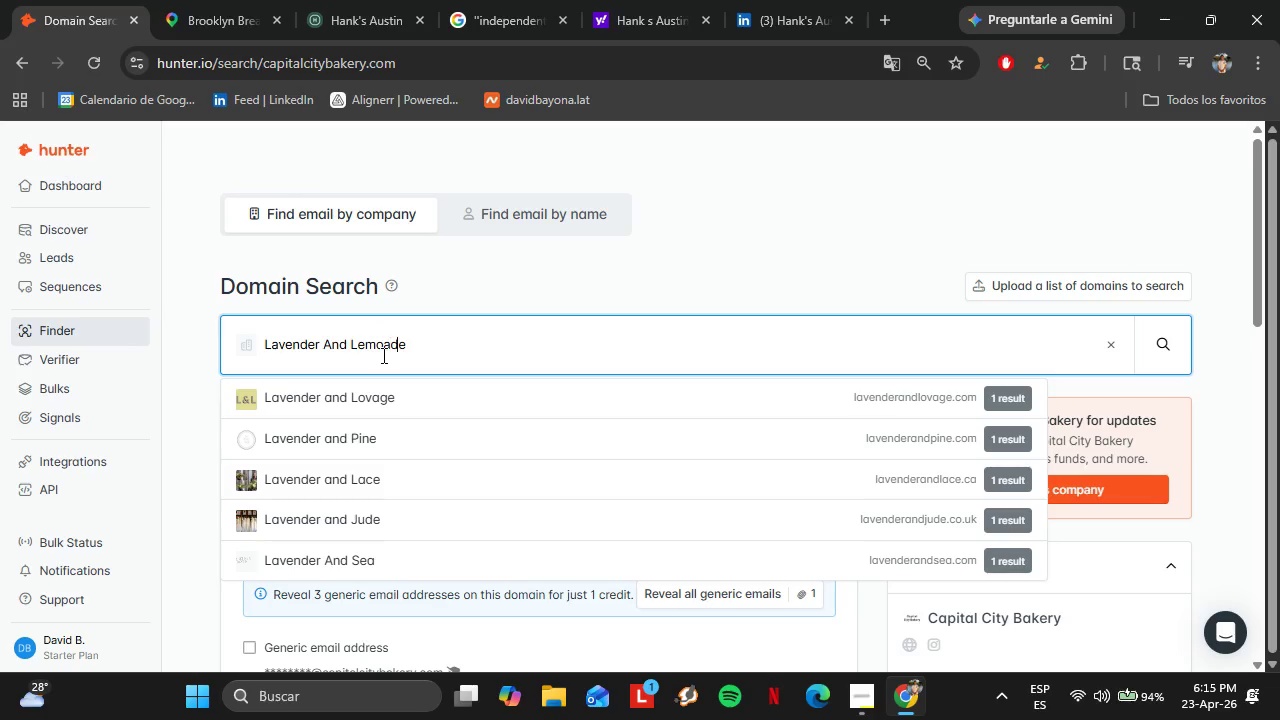 
key(ArrowRight)
 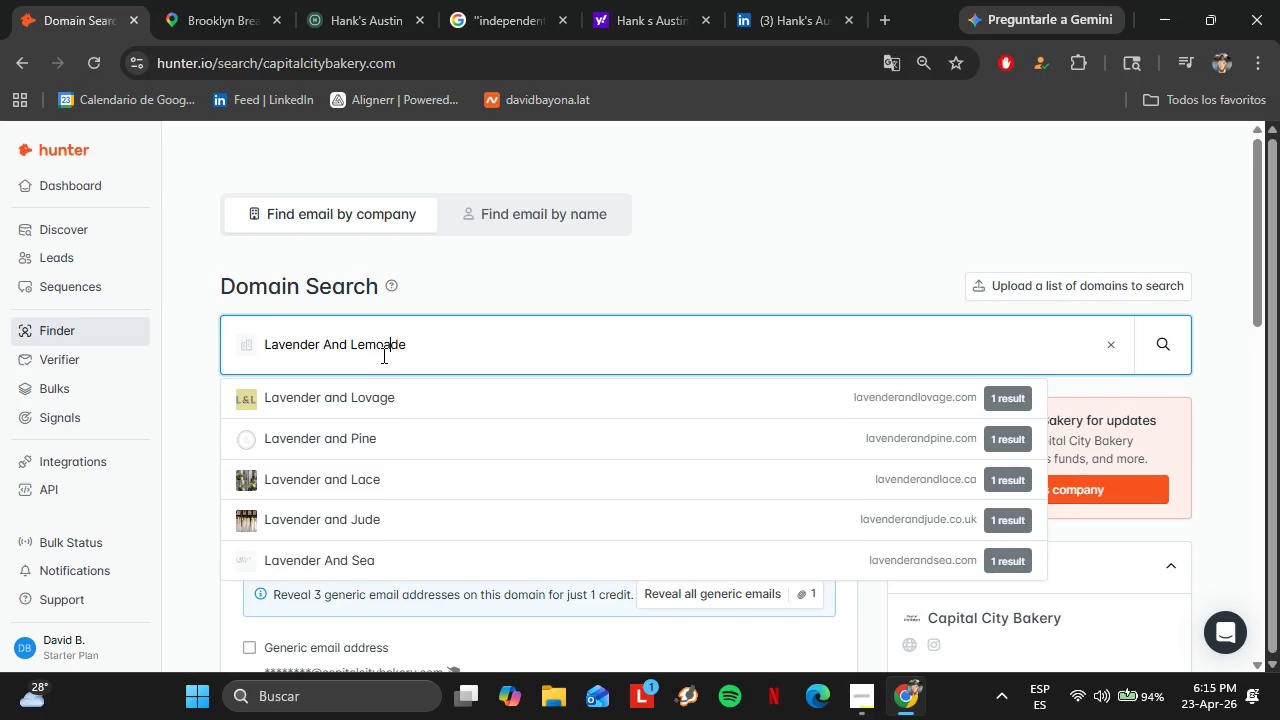 
key(ArrowLeft)
 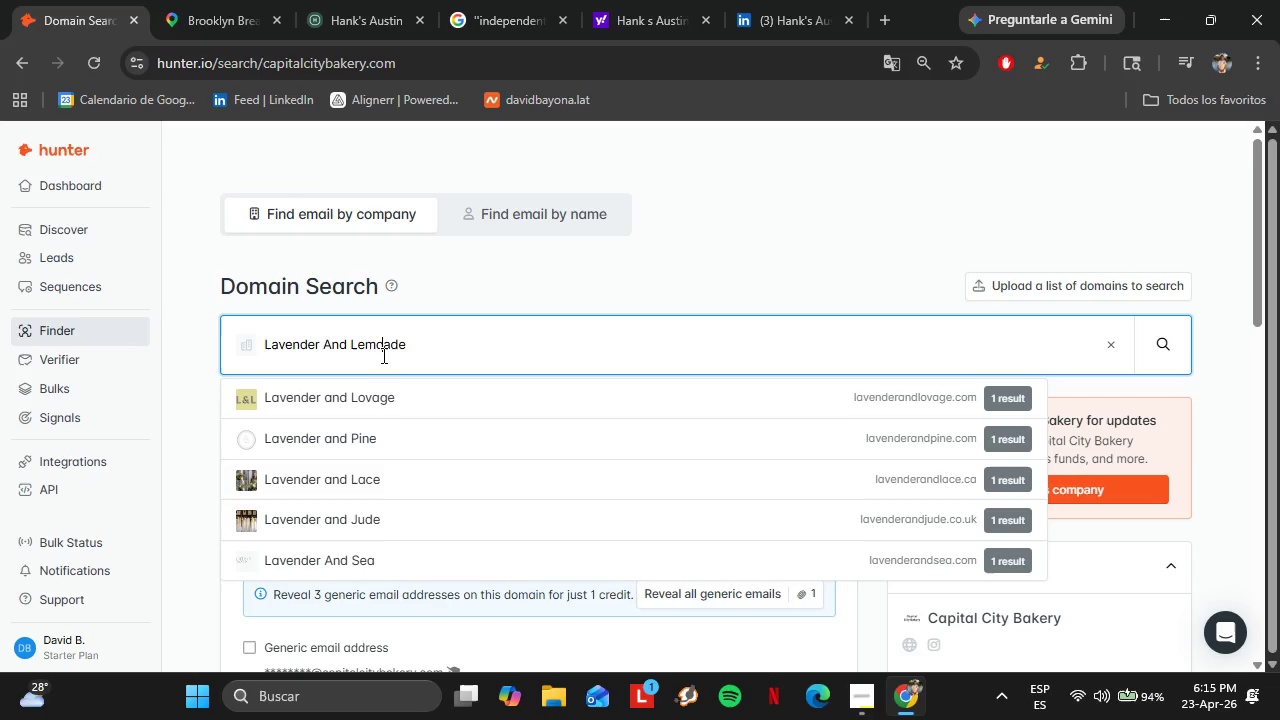 
key(ArrowLeft)
 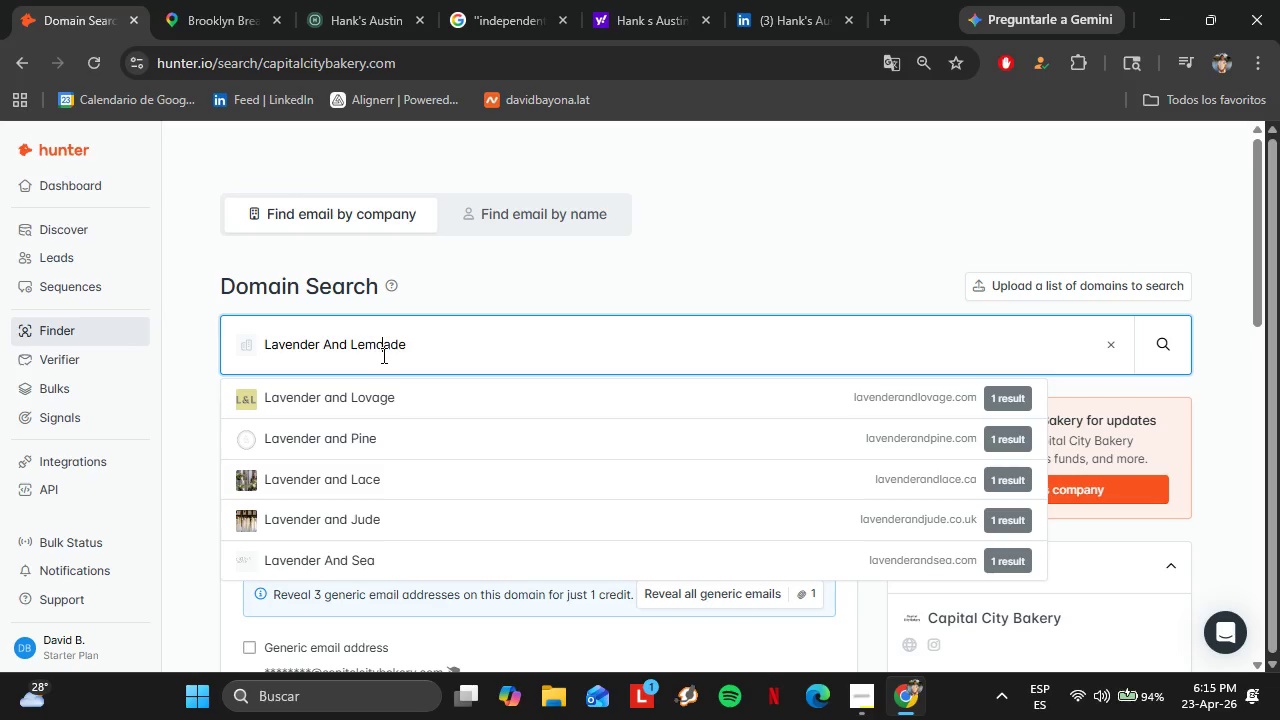 
key(N)
 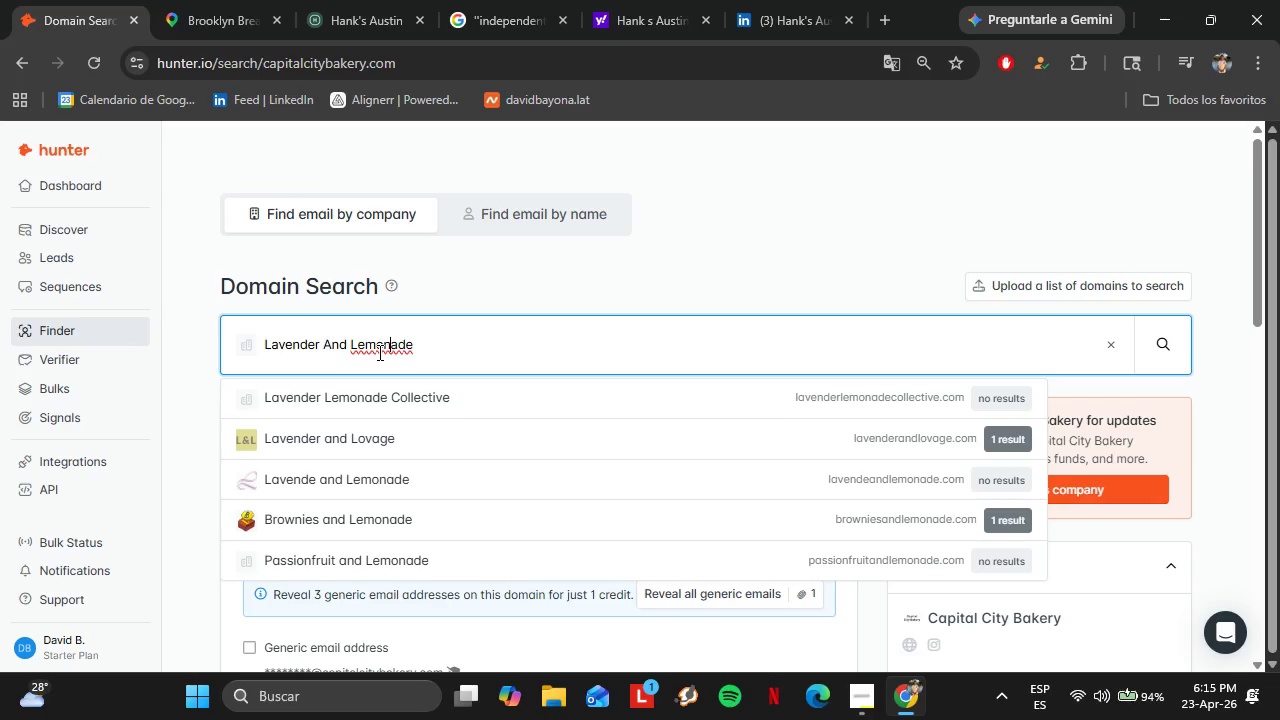 
wait(5.95)
 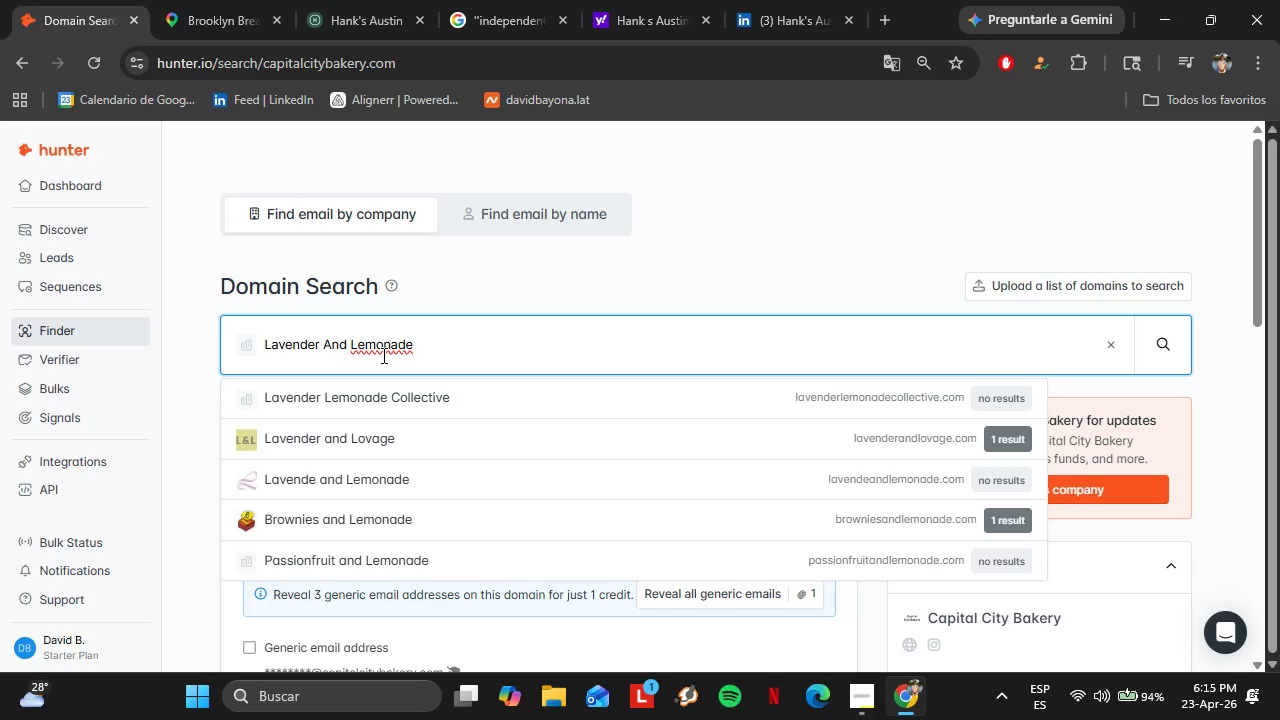 
double_click([416, 361])
 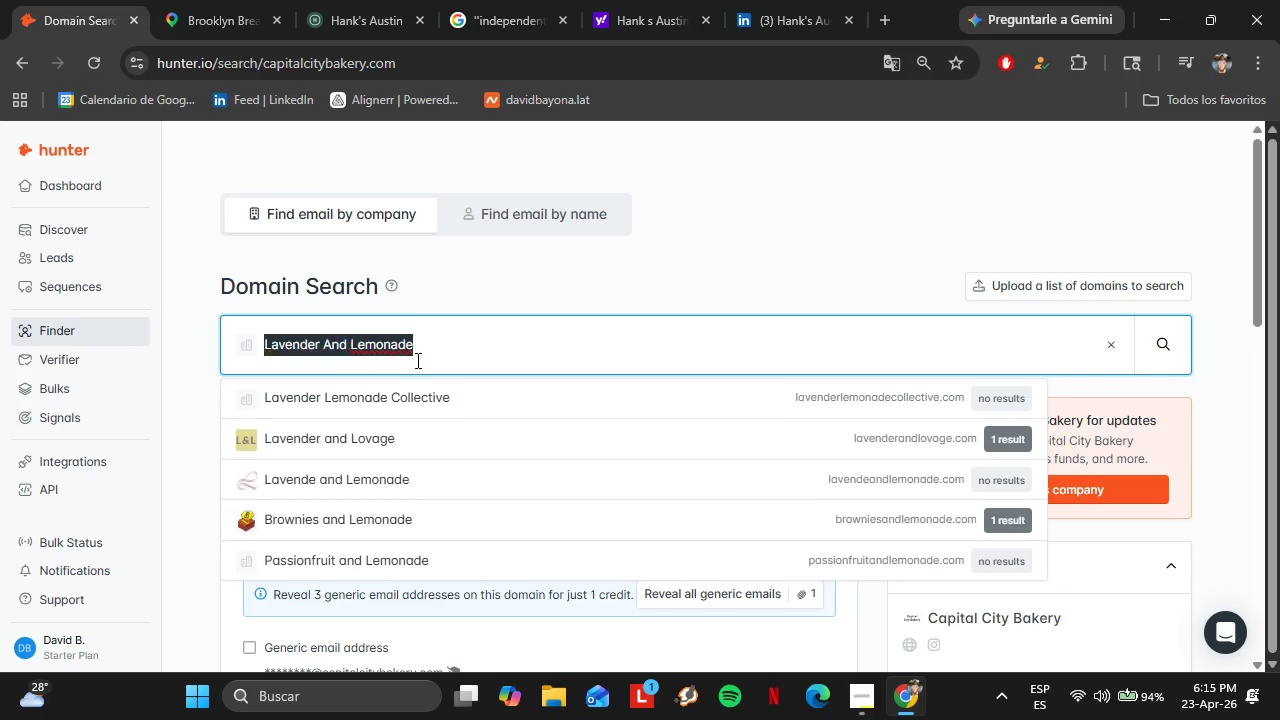 
triple_click([416, 360])
 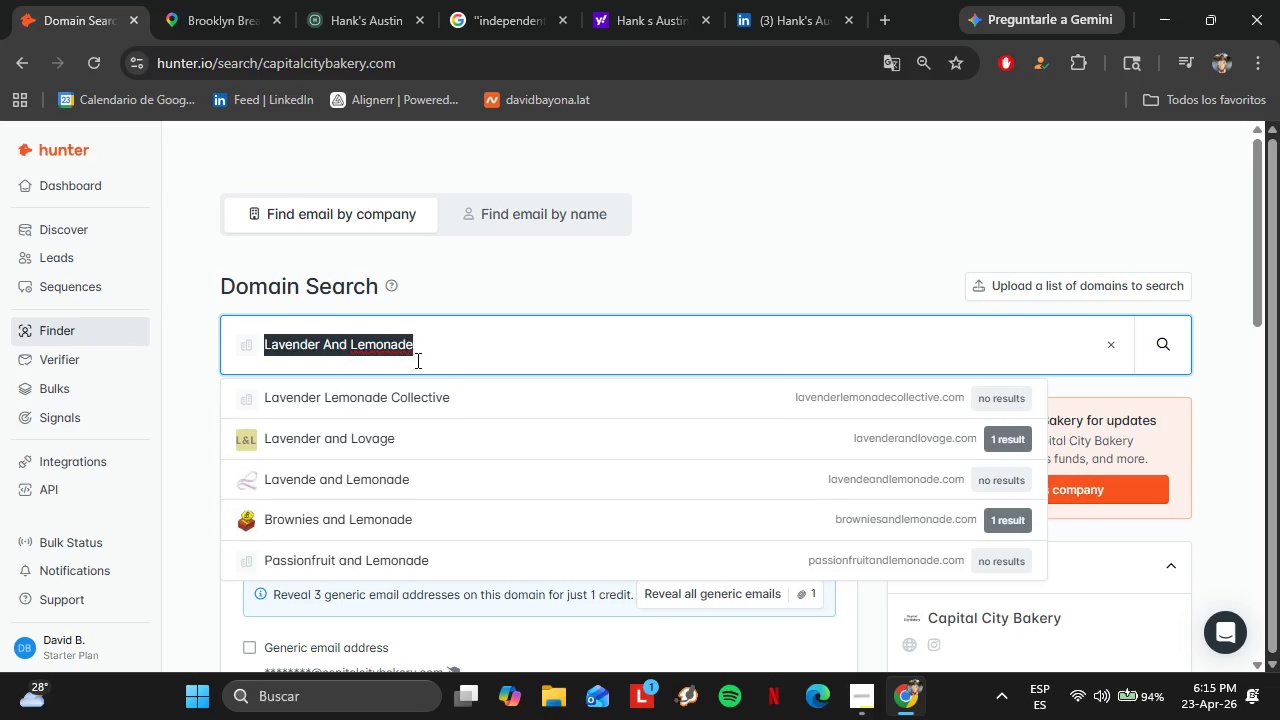 
type(lavenlem.com)
 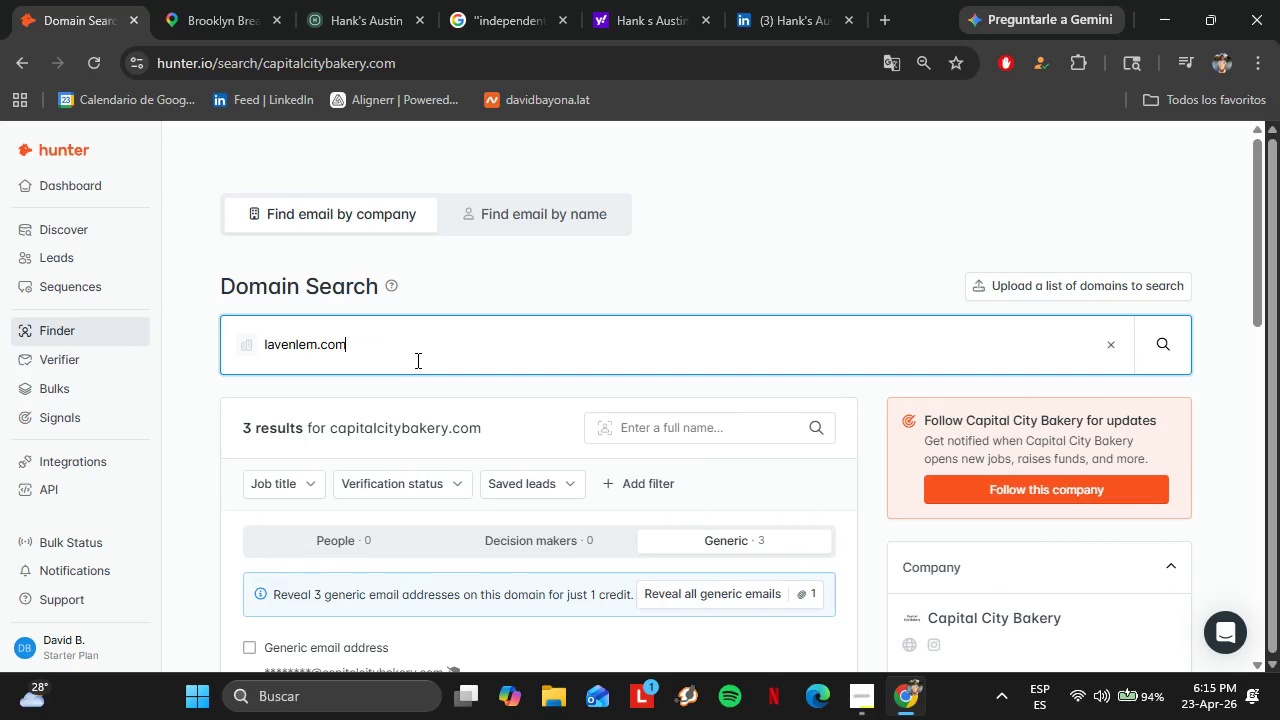 
key(Enter)
 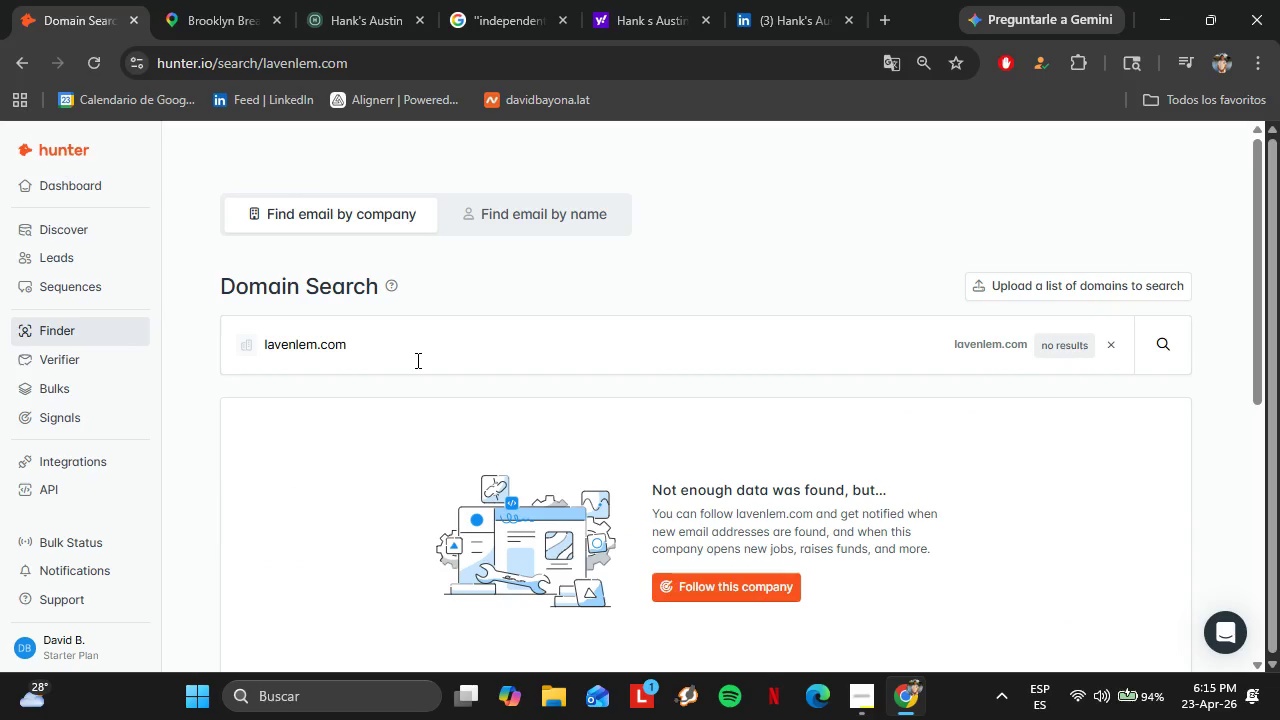 
left_click([416, 360])
 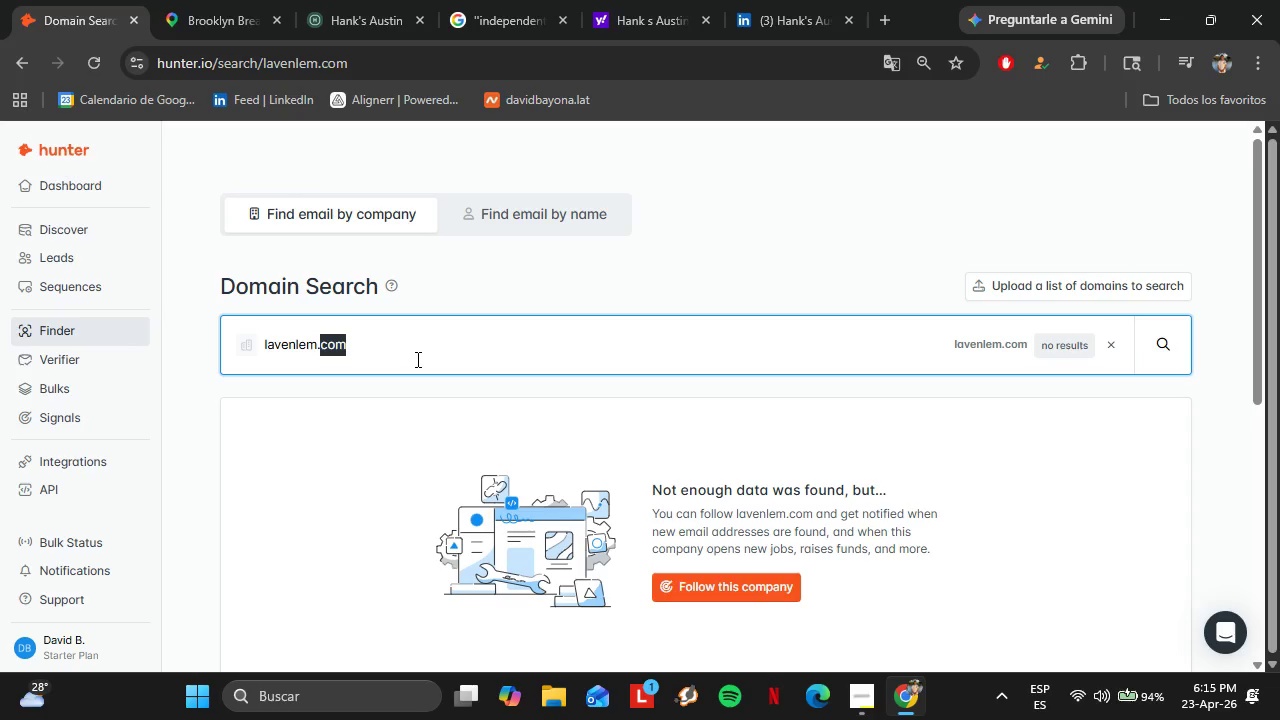 
triple_click([416, 359])
 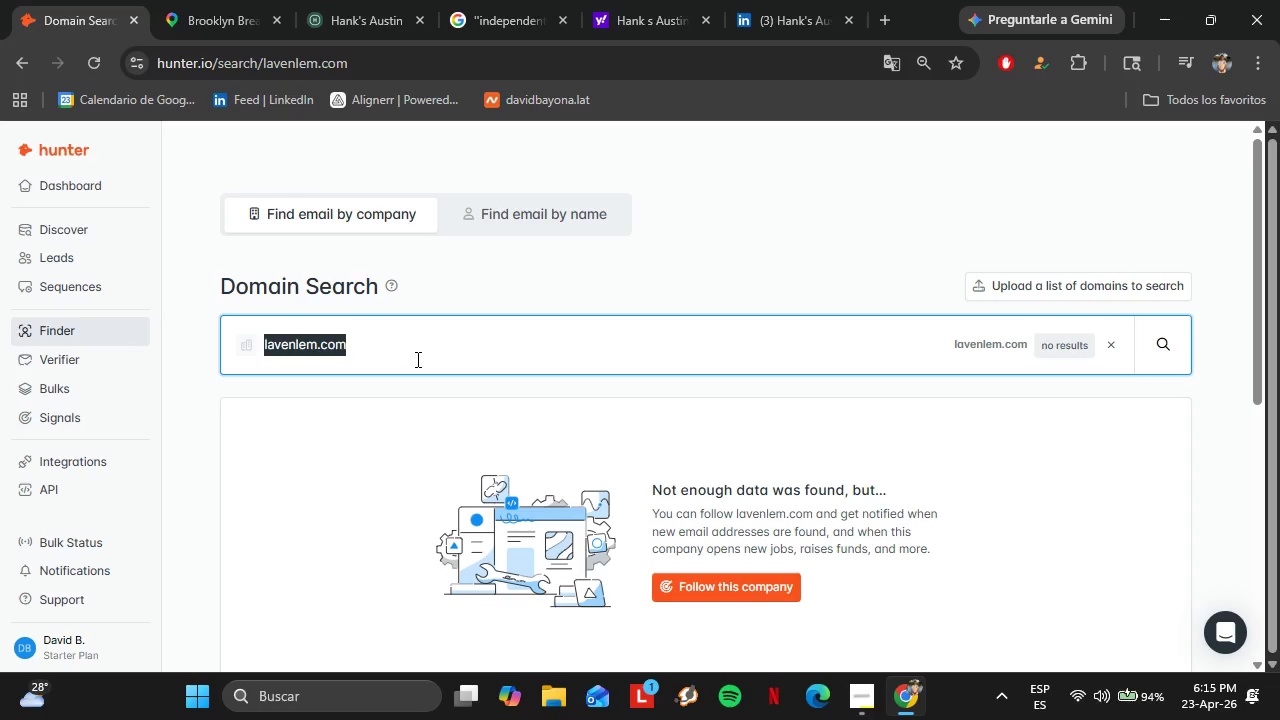 
key(Control+C)
 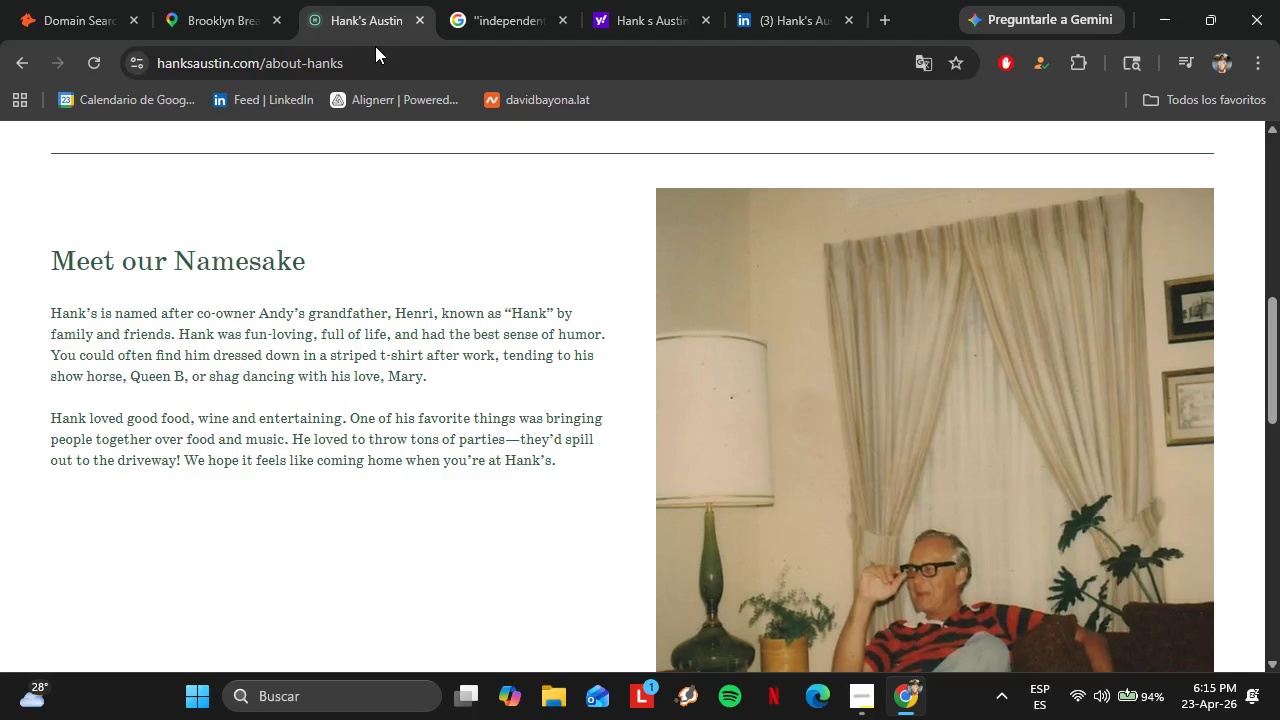 
double_click([377, 53])
 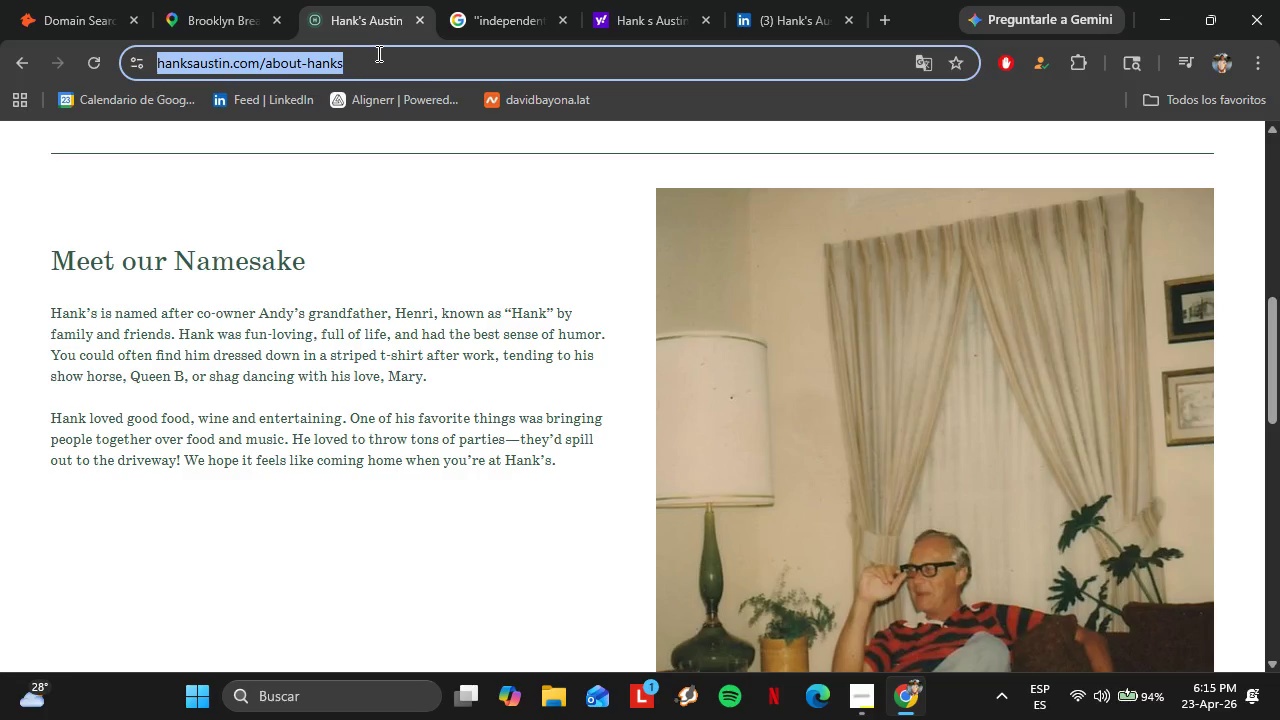 
key(Control+V)
 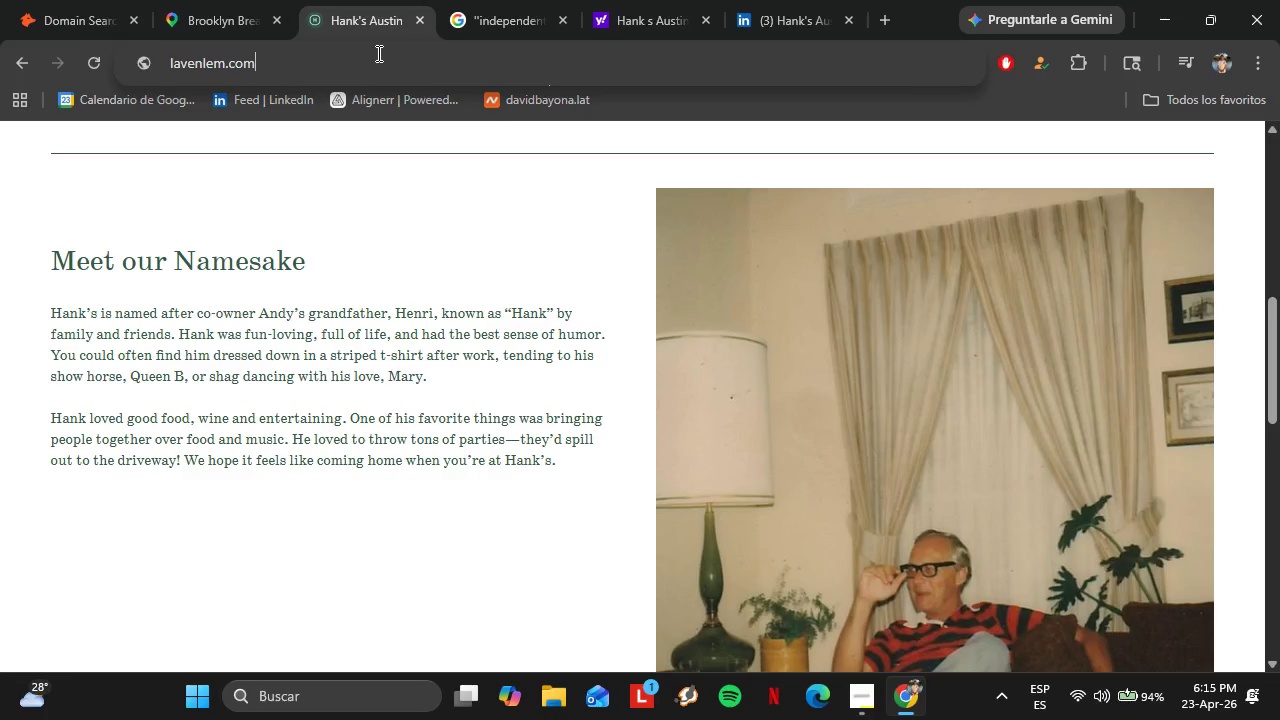 
key(Enter)
 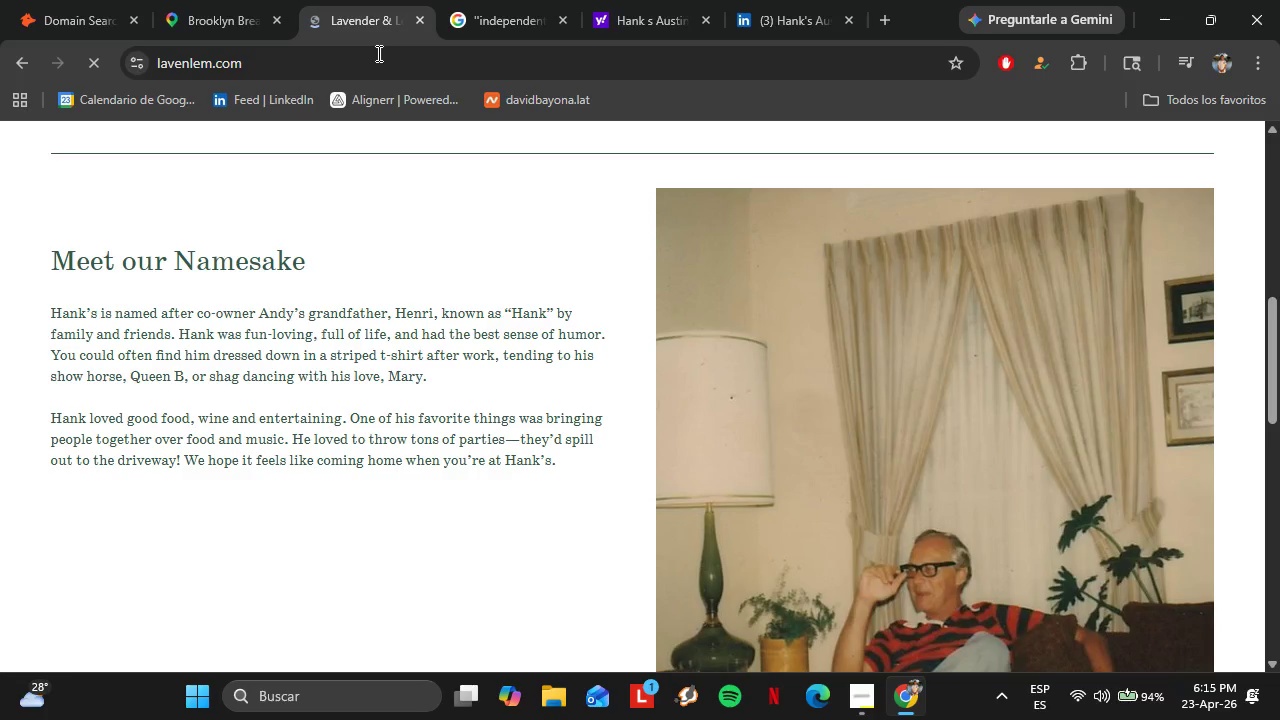 
wait(8.77)
 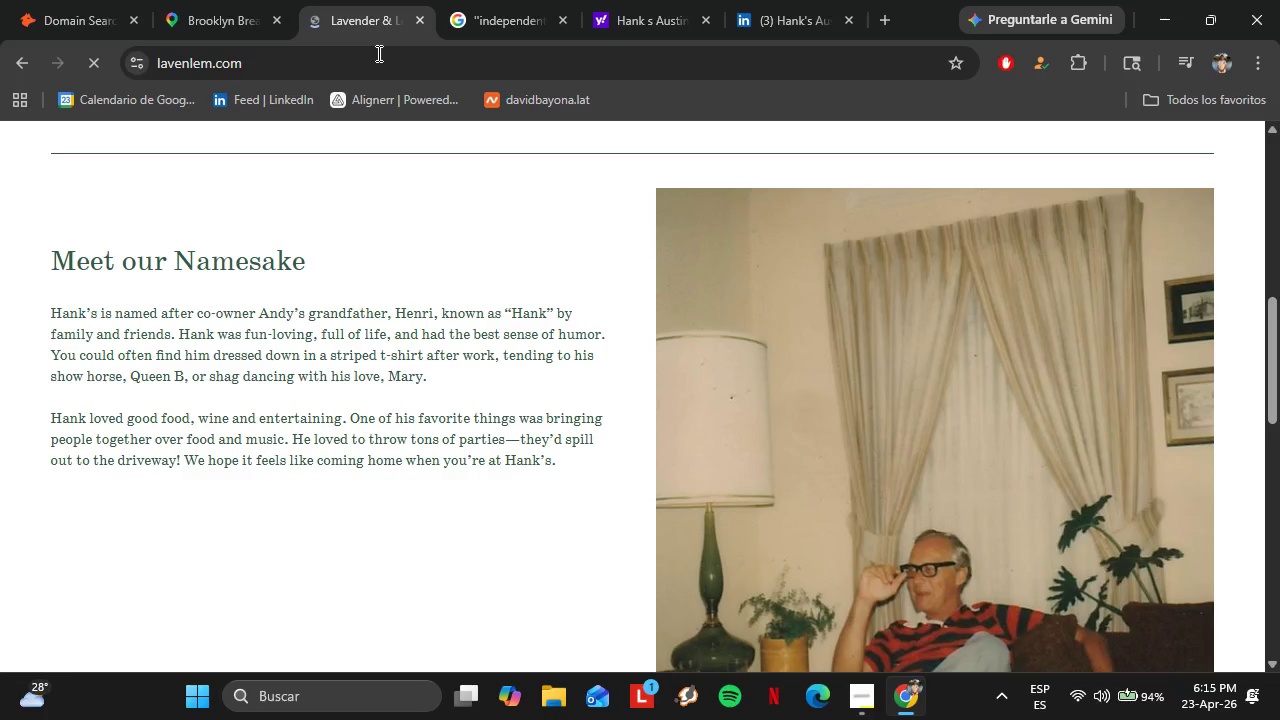 
double_click([23, 0])
 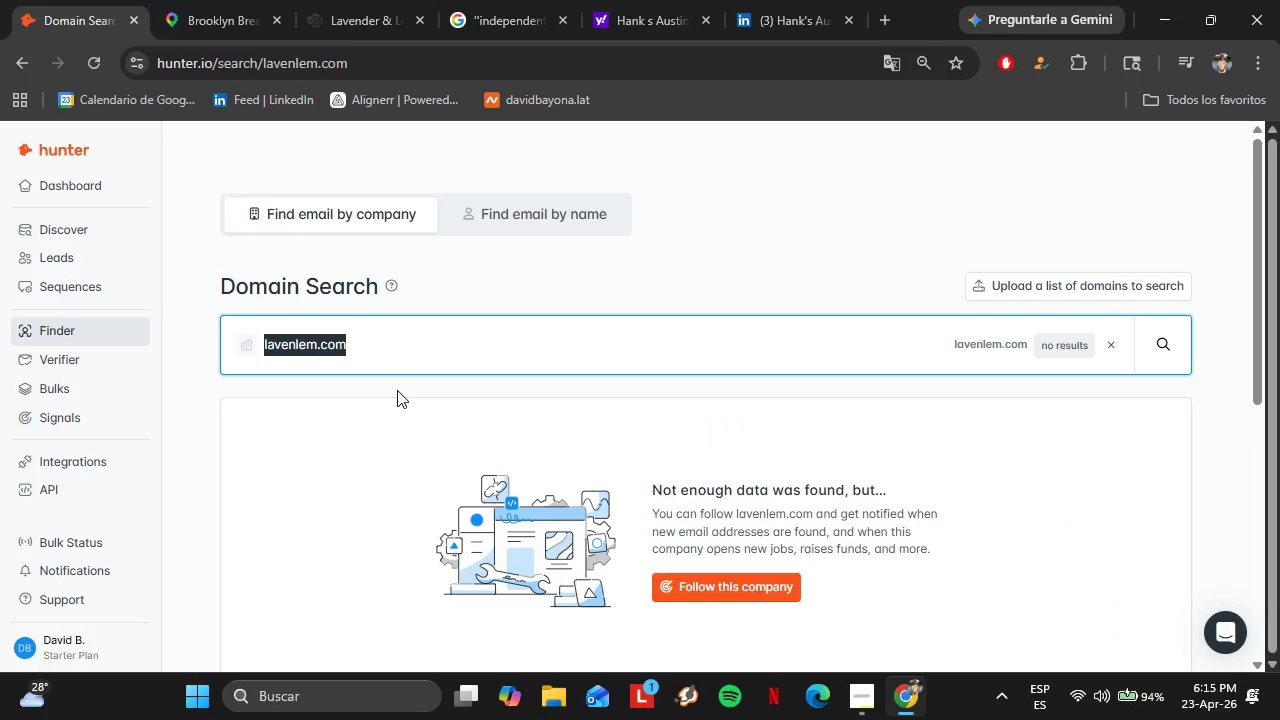 
type(thebeero)
key(Backspace)
type(plant.com)
 